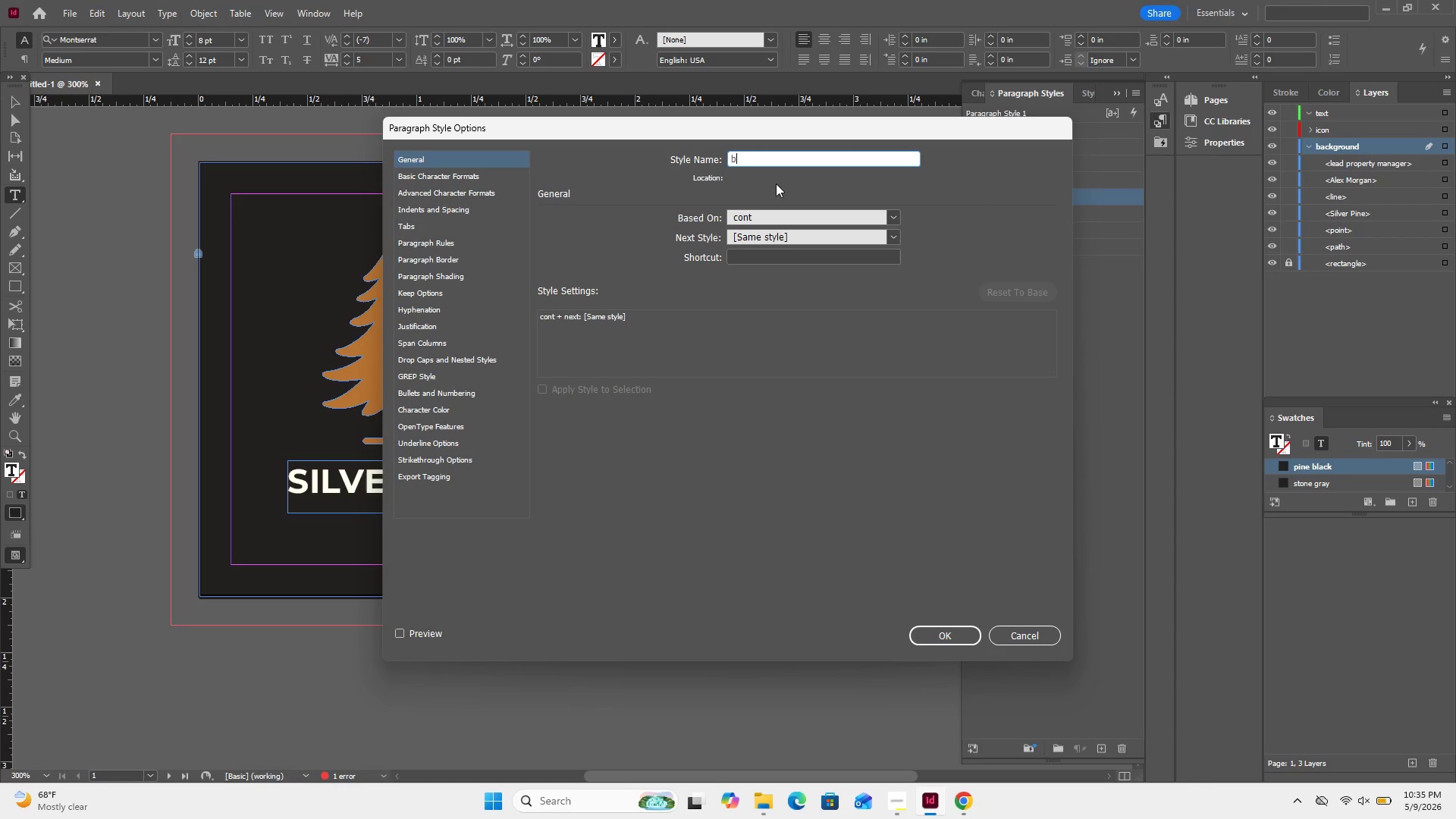 
type(ody)
 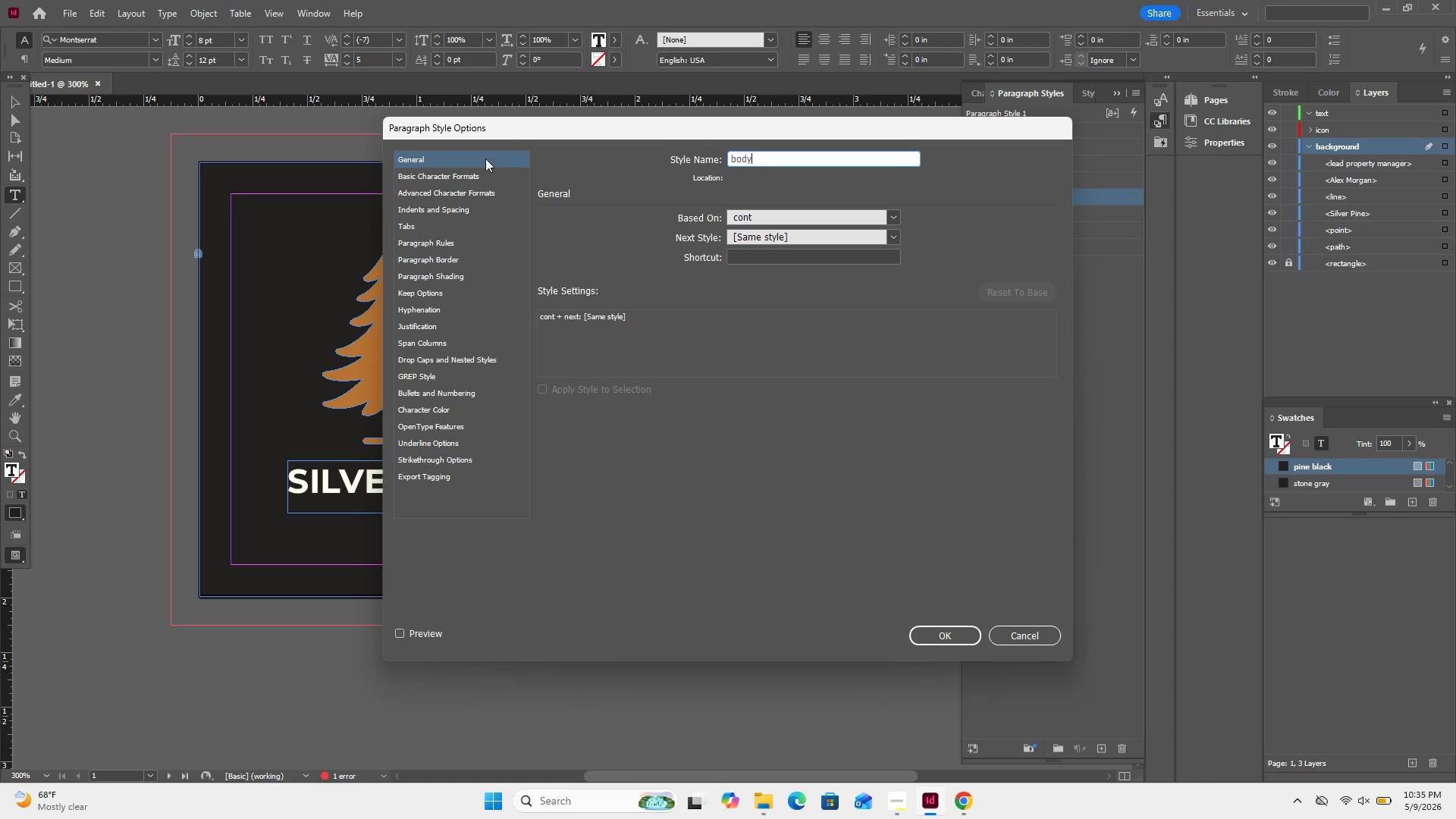 
left_click([479, 170])
 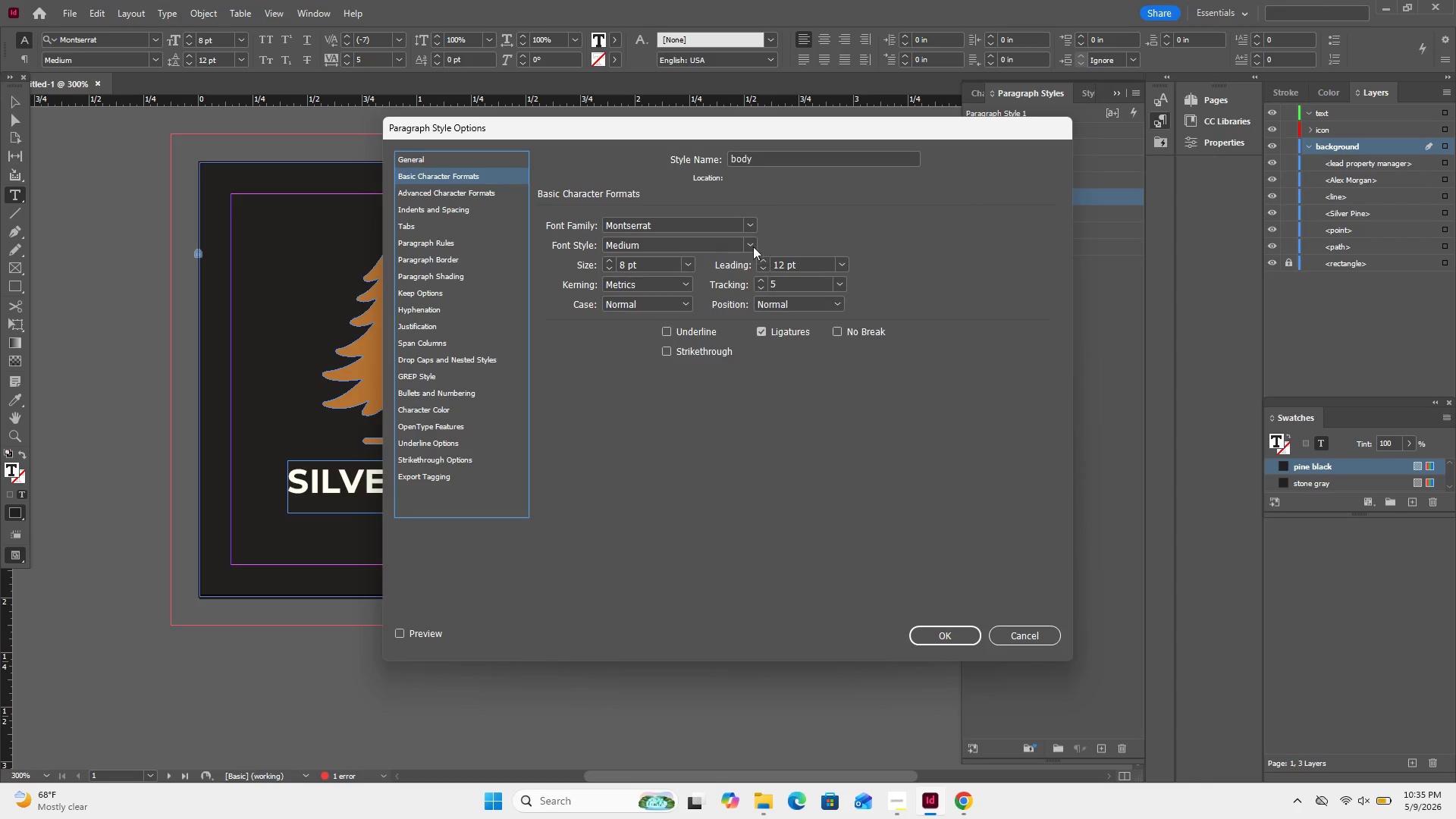 
left_click([745, 241])
 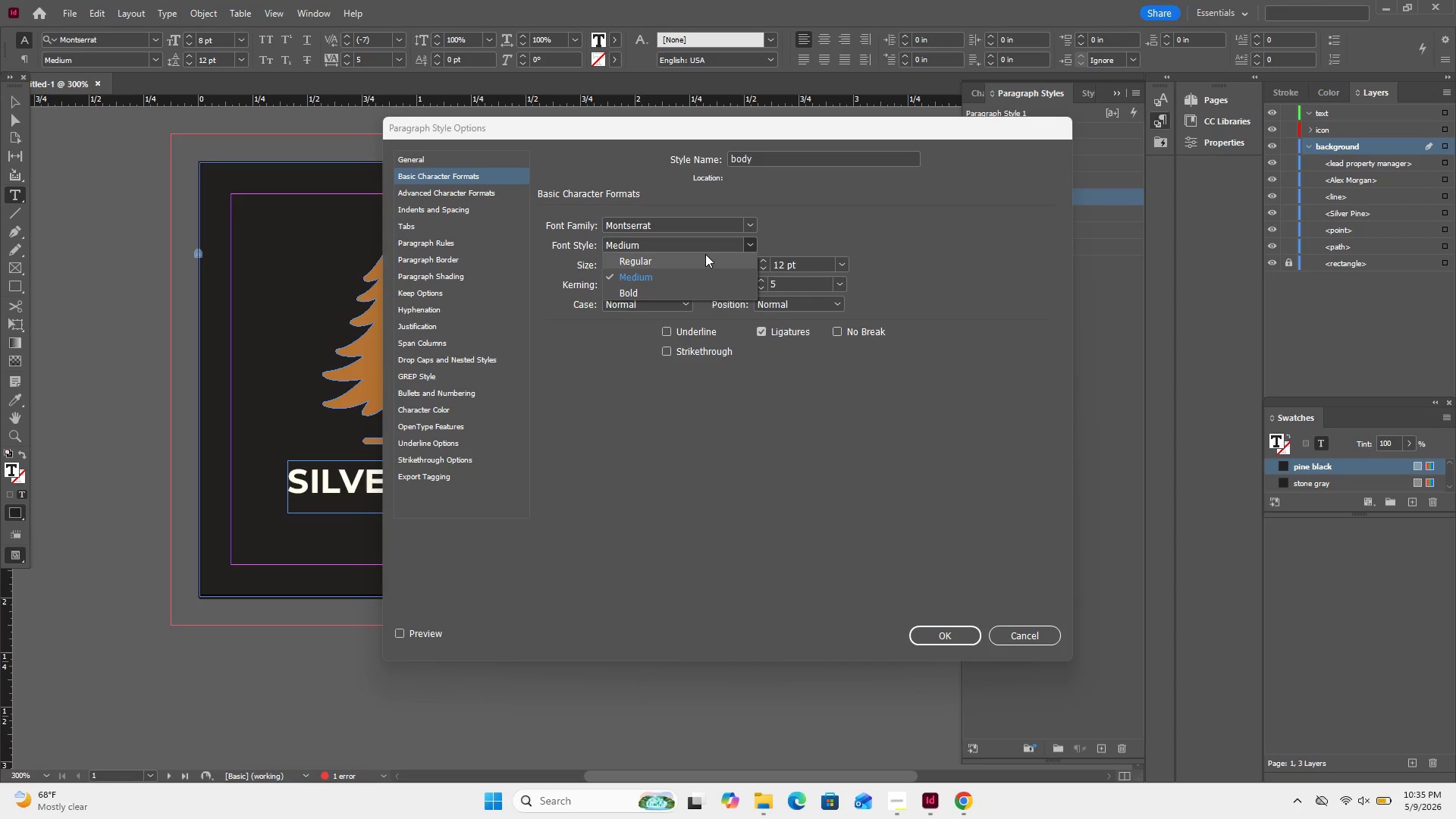 
left_click([705, 254])
 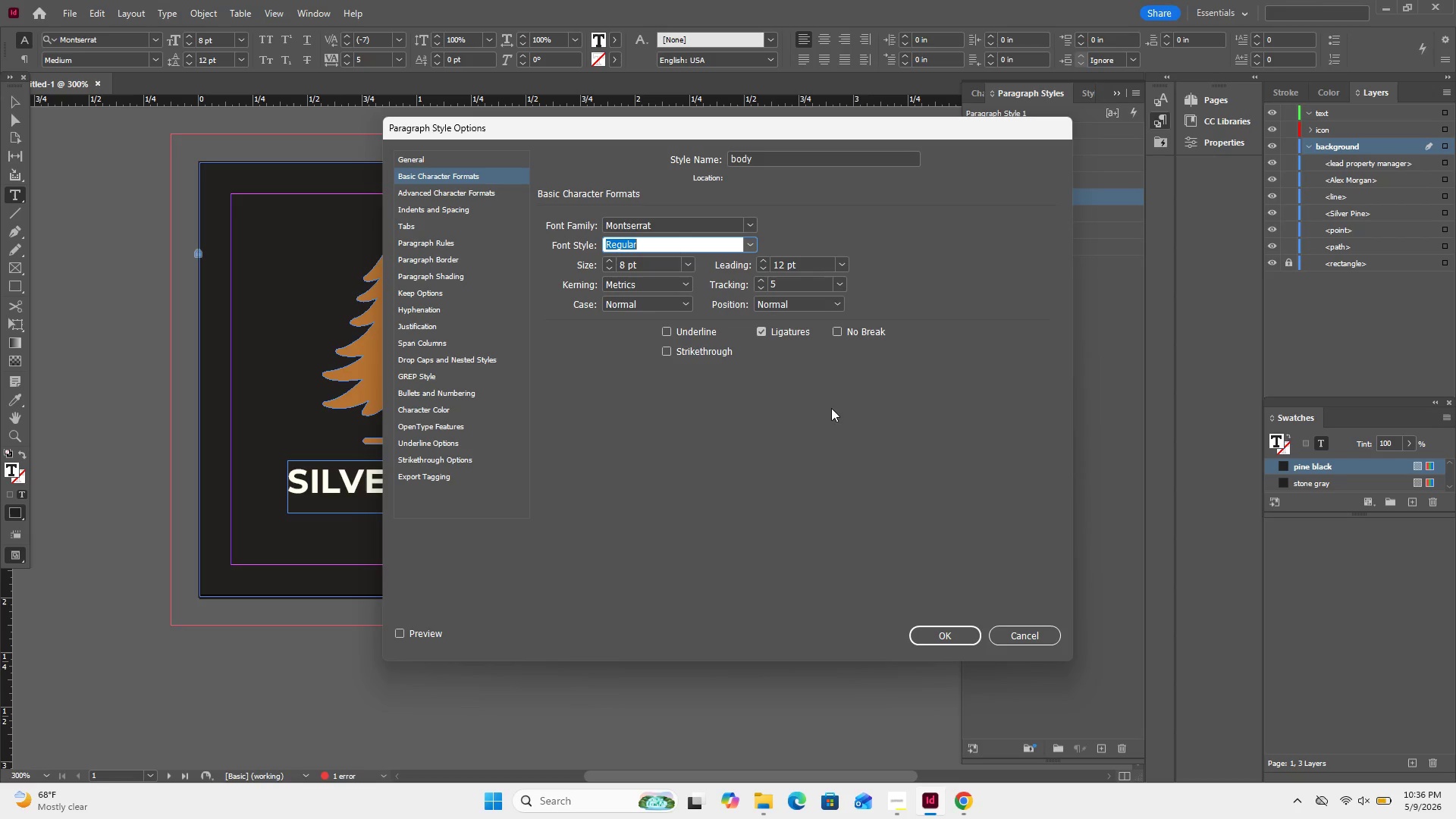 
wait(25.42)
 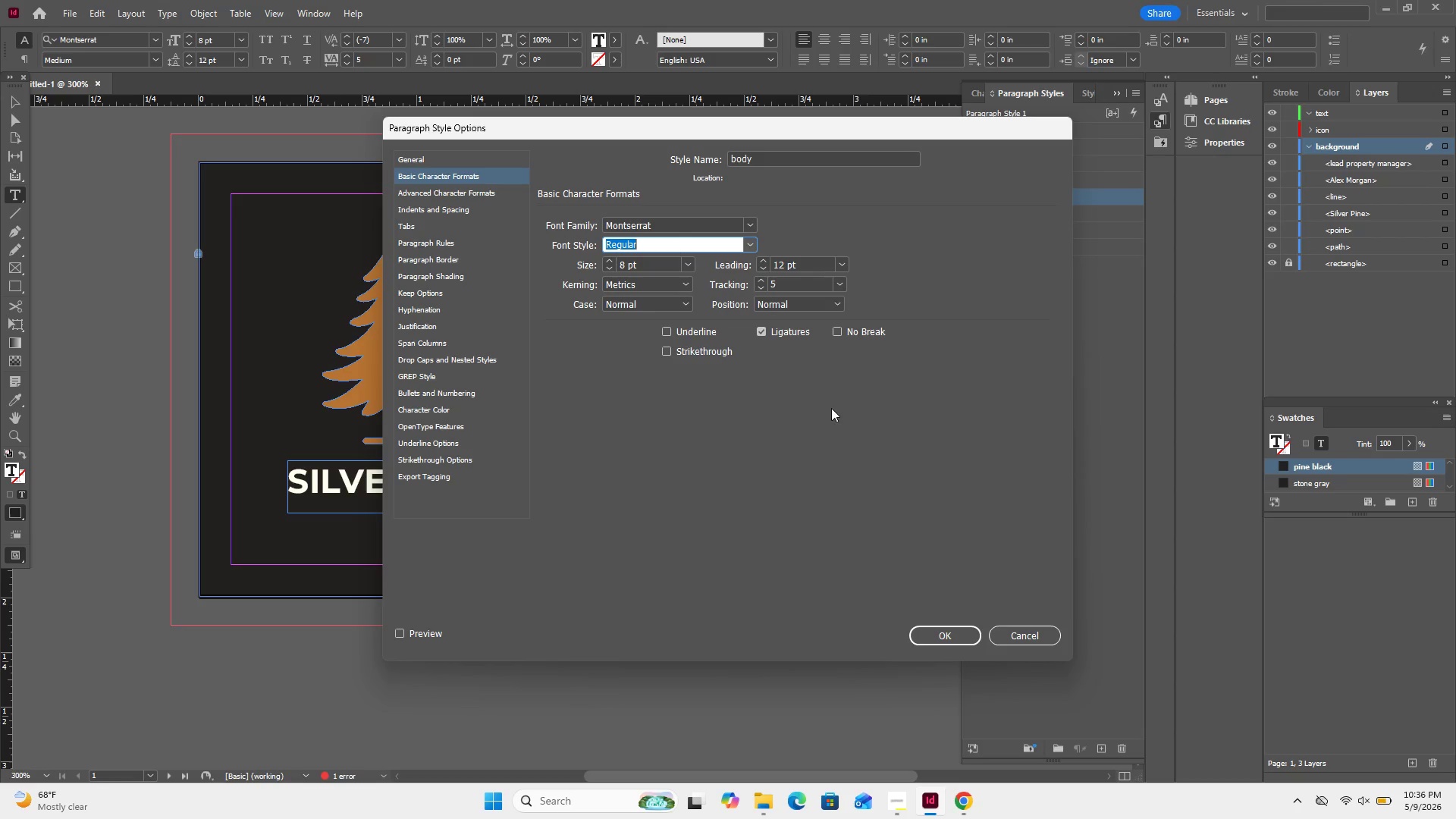 
left_click([954, 628])
 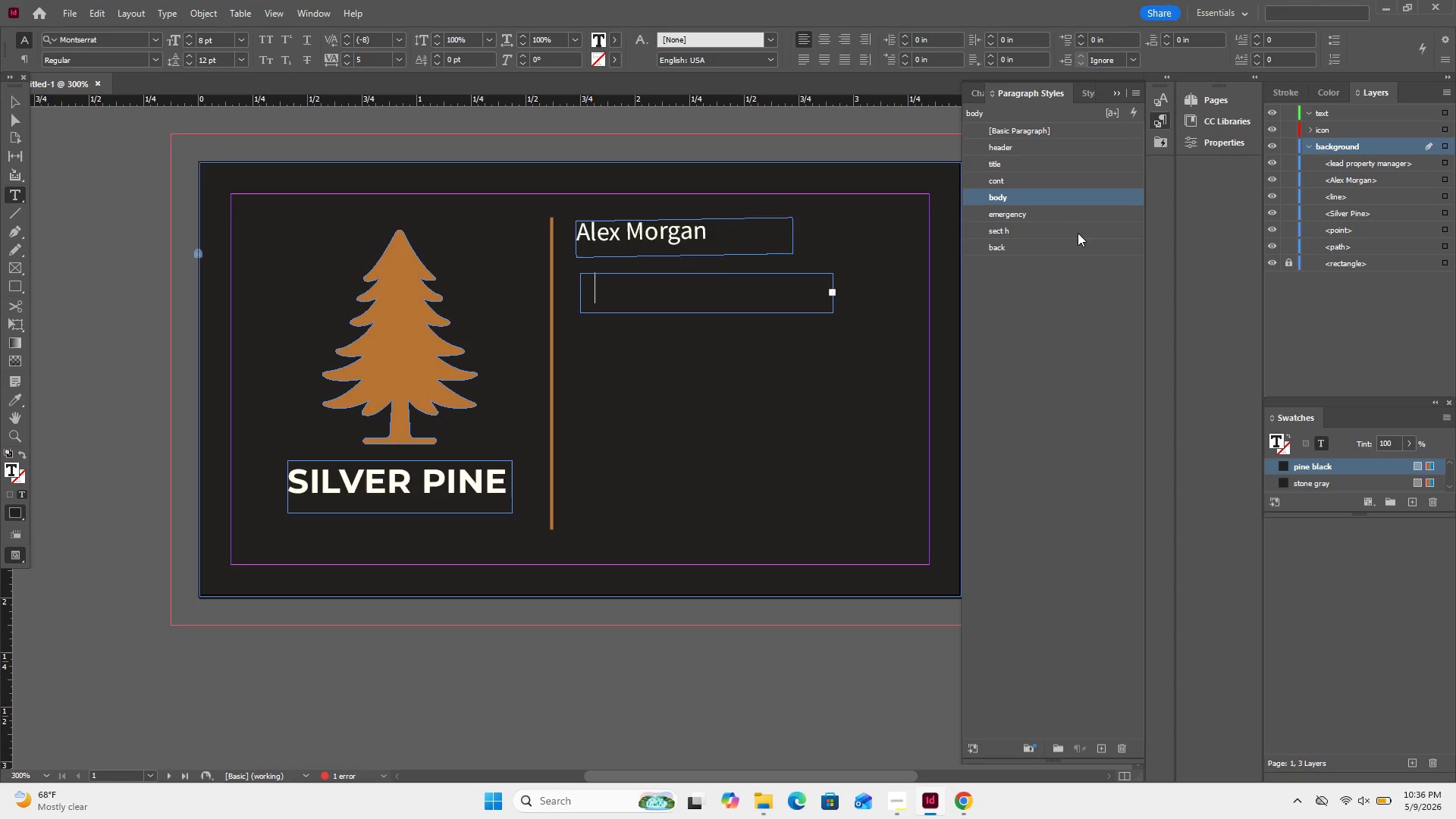 
left_click([1047, 202])
 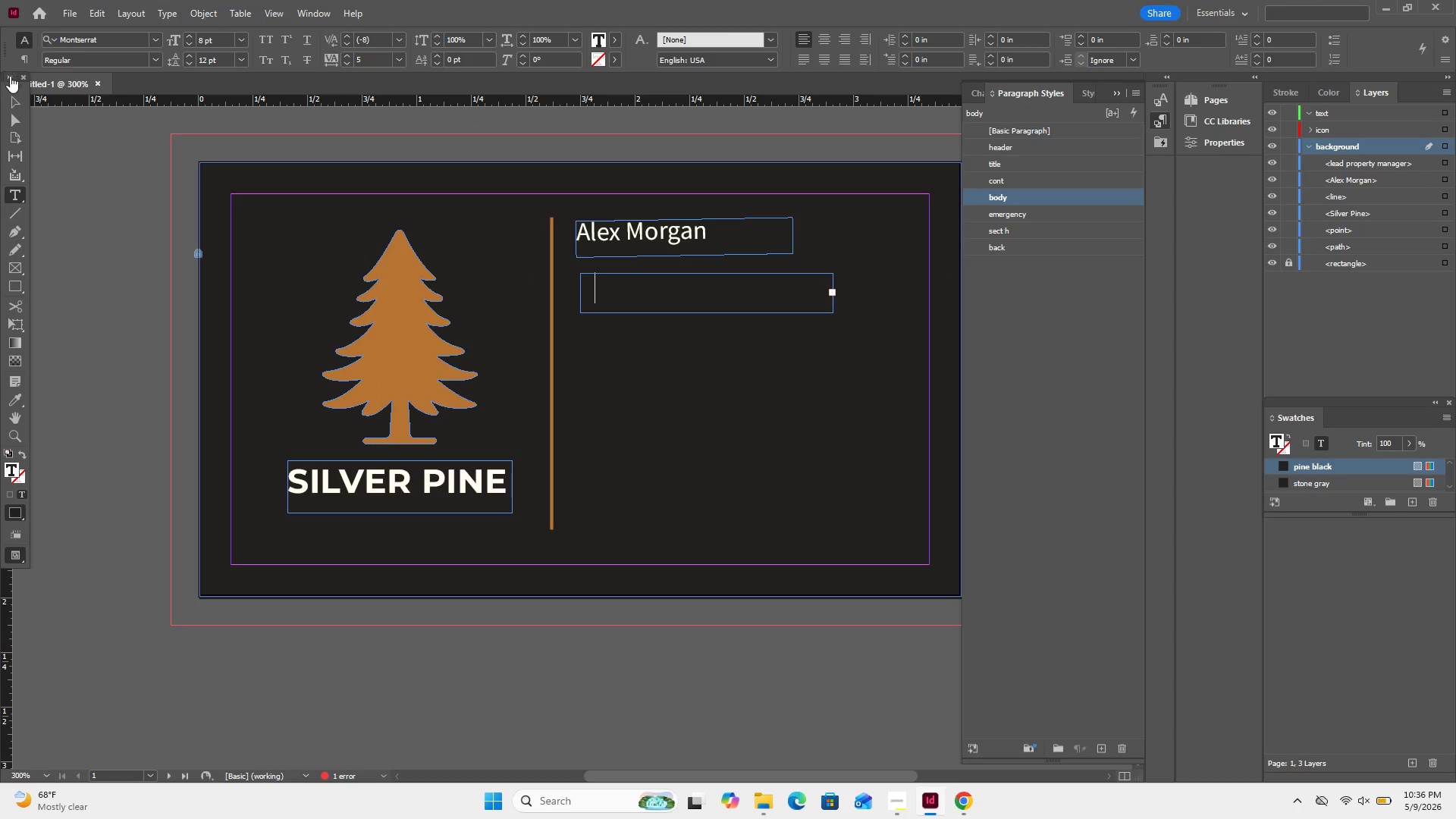 
left_click([15, 96])
 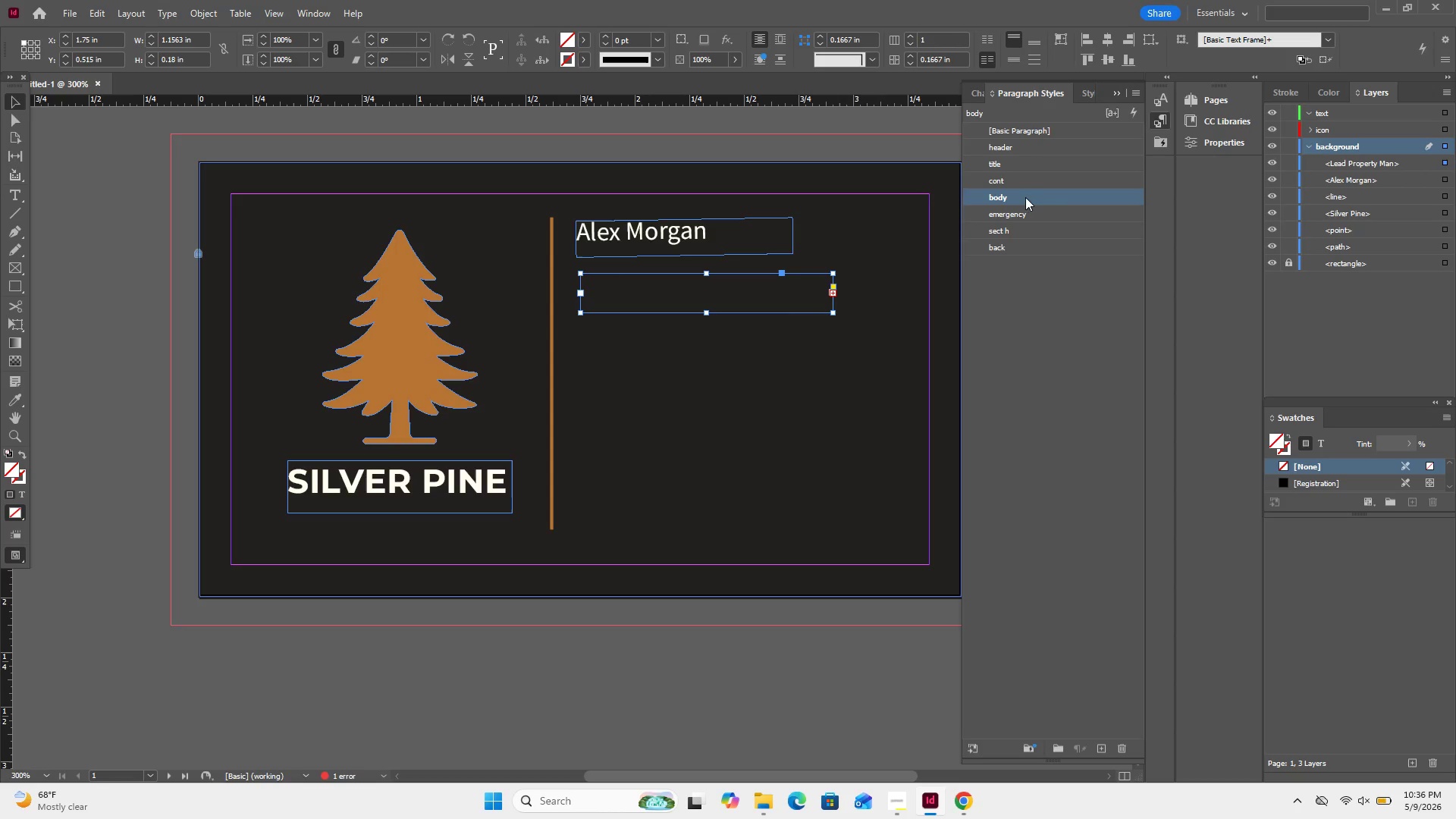 
wait(13.62)
 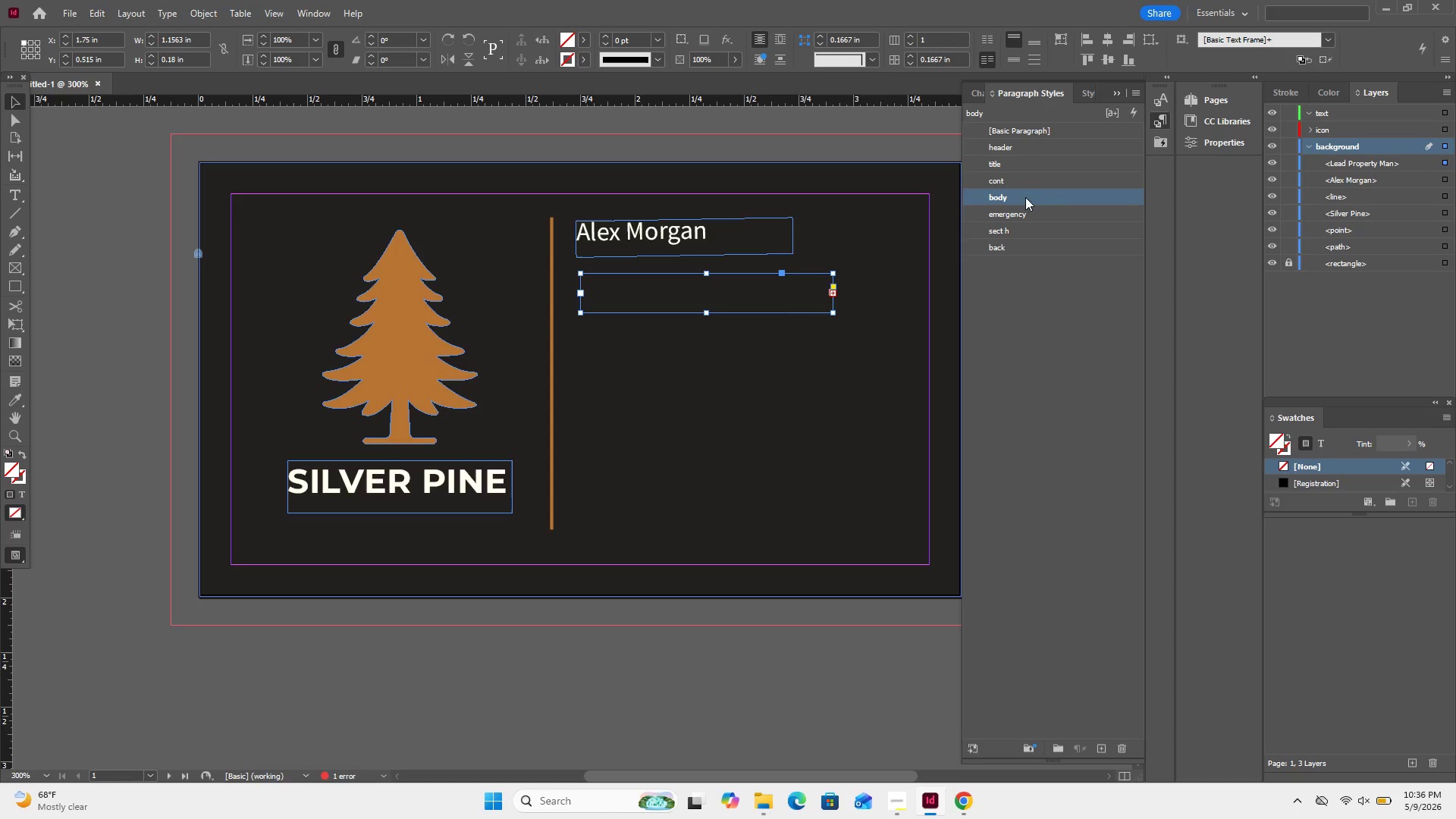 
left_click([445, 412])
 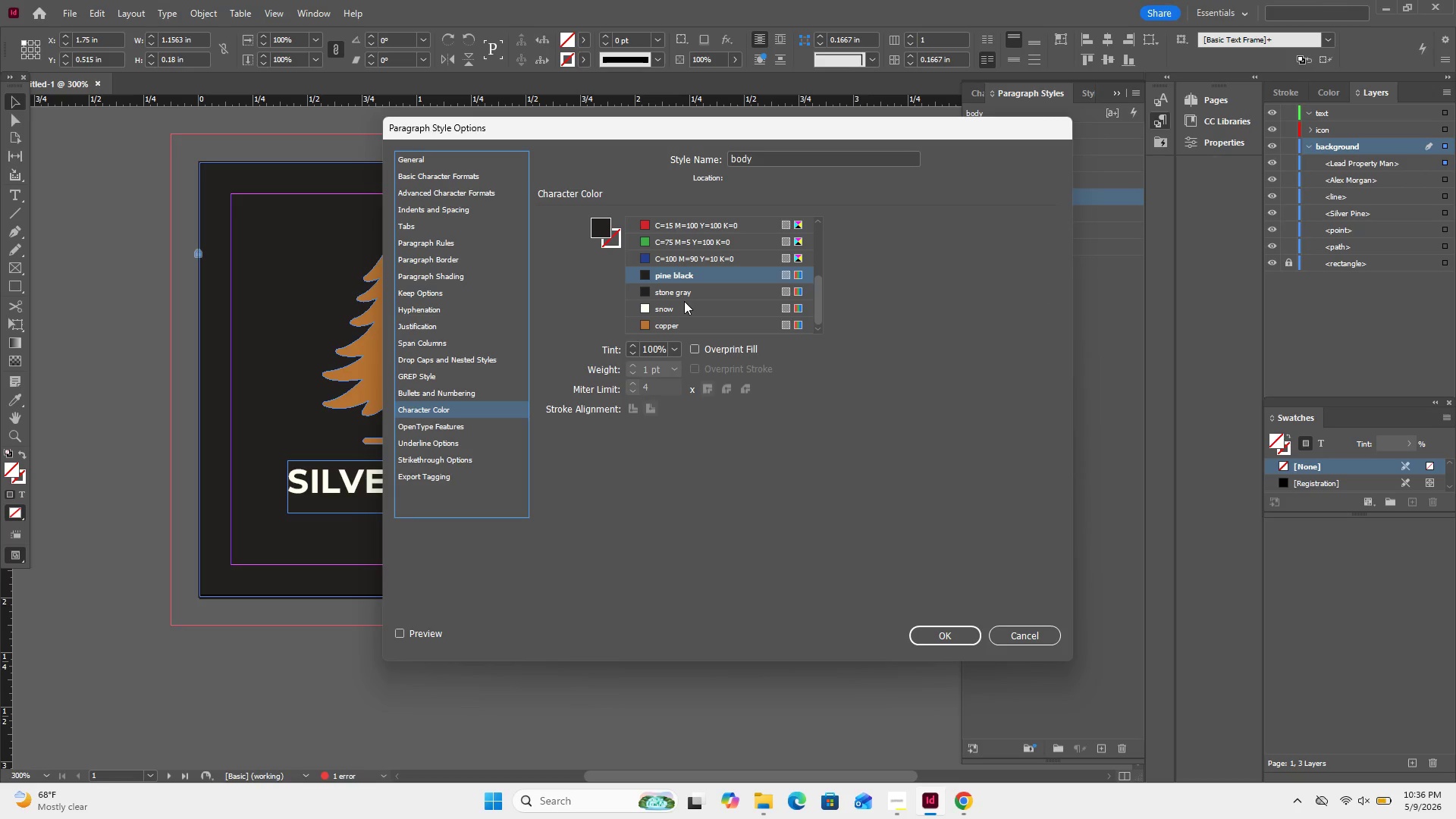 
left_click([686, 303])
 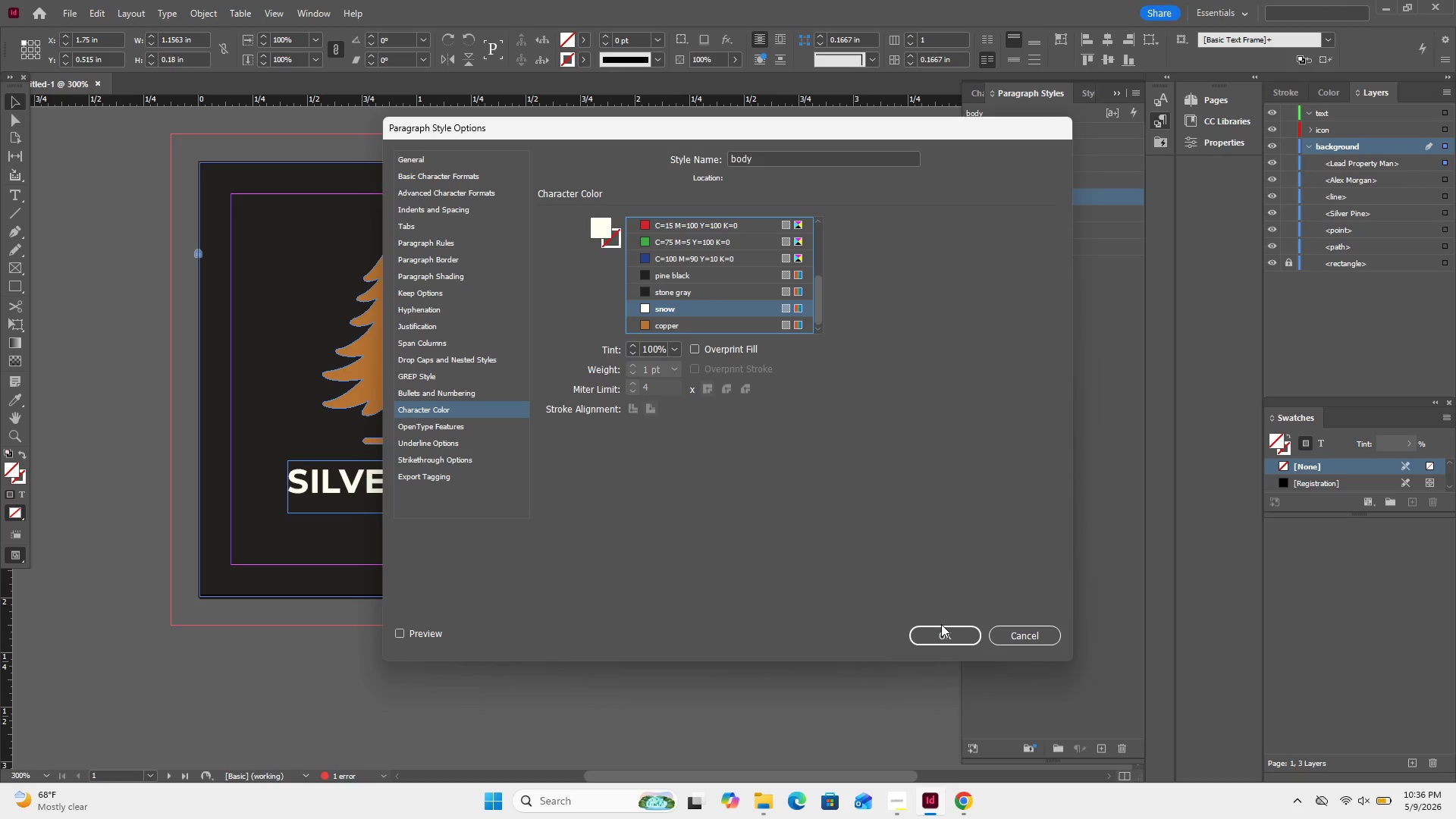 
left_click([944, 645])
 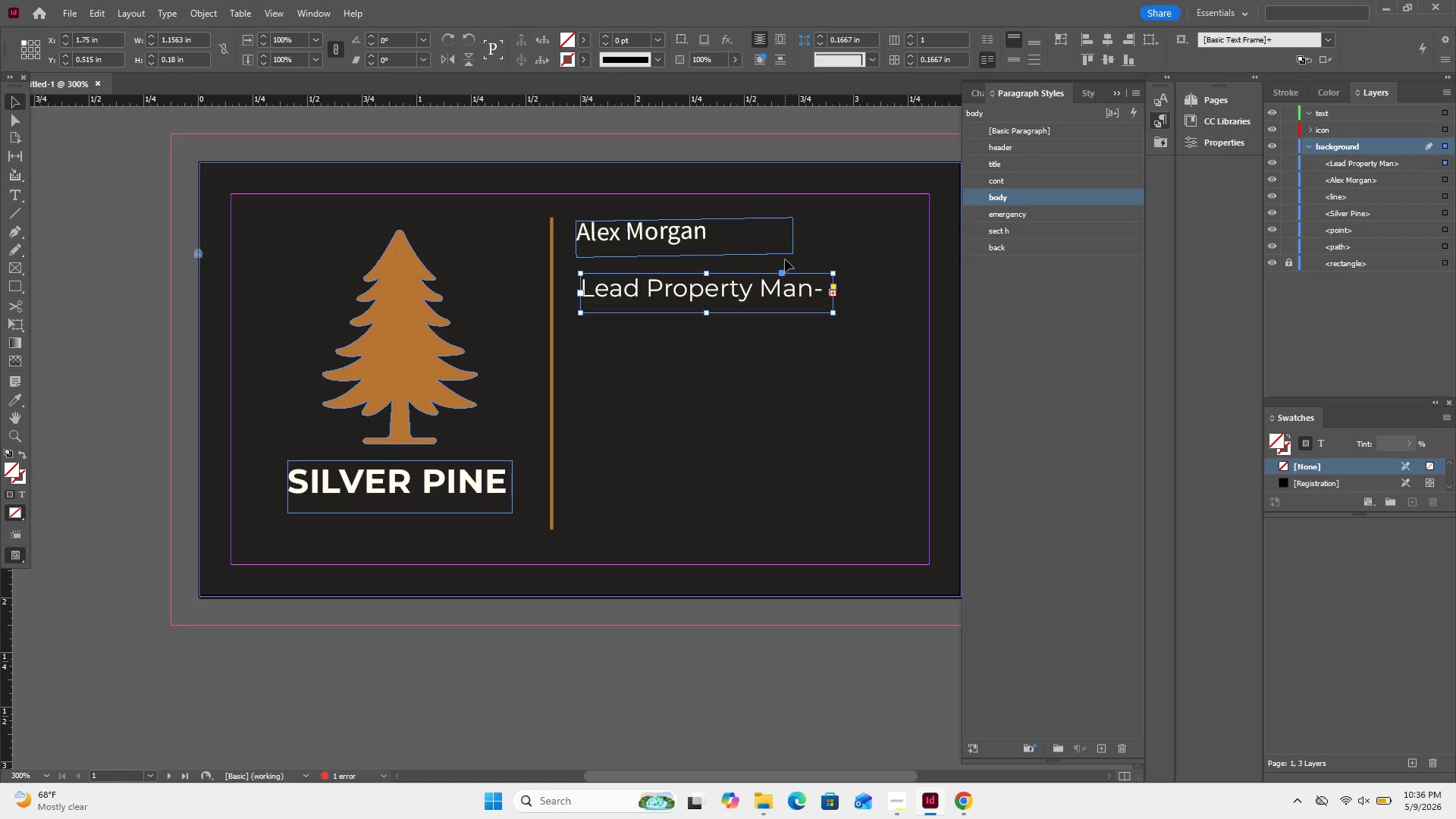 
wait(11.45)
 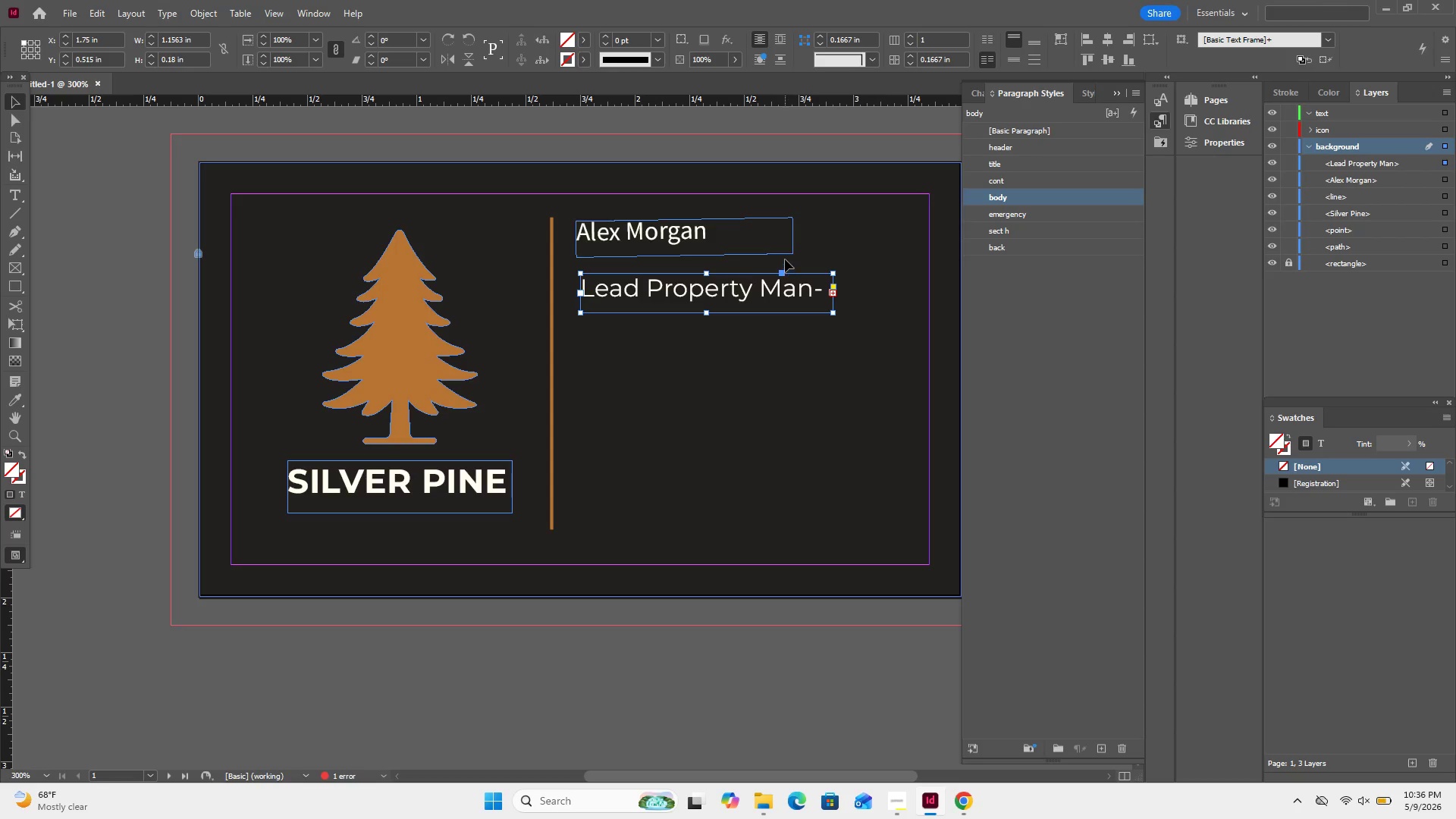 
key(Backspace)
 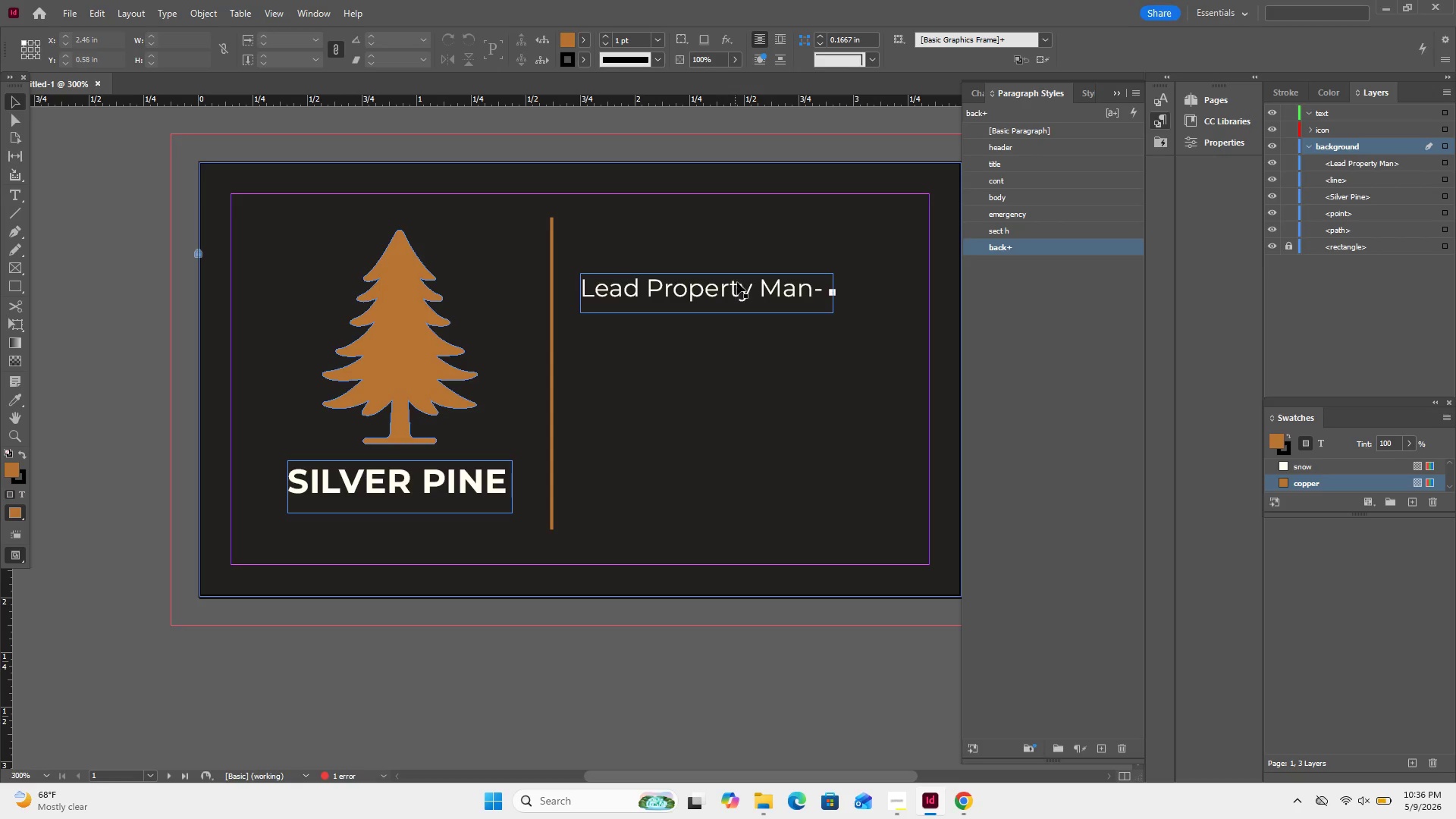 
double_click([738, 282])
 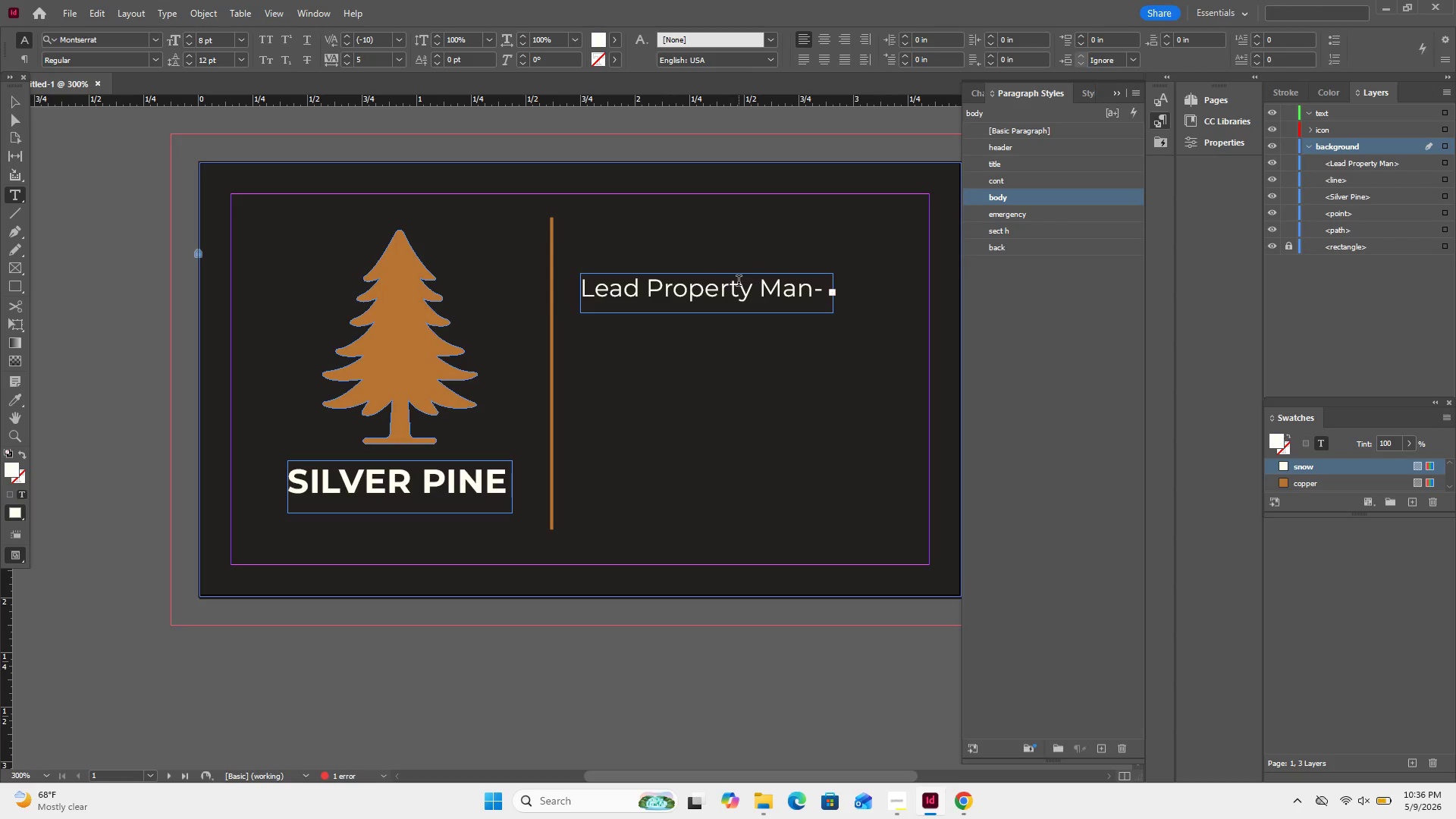 
key(Control+A)
 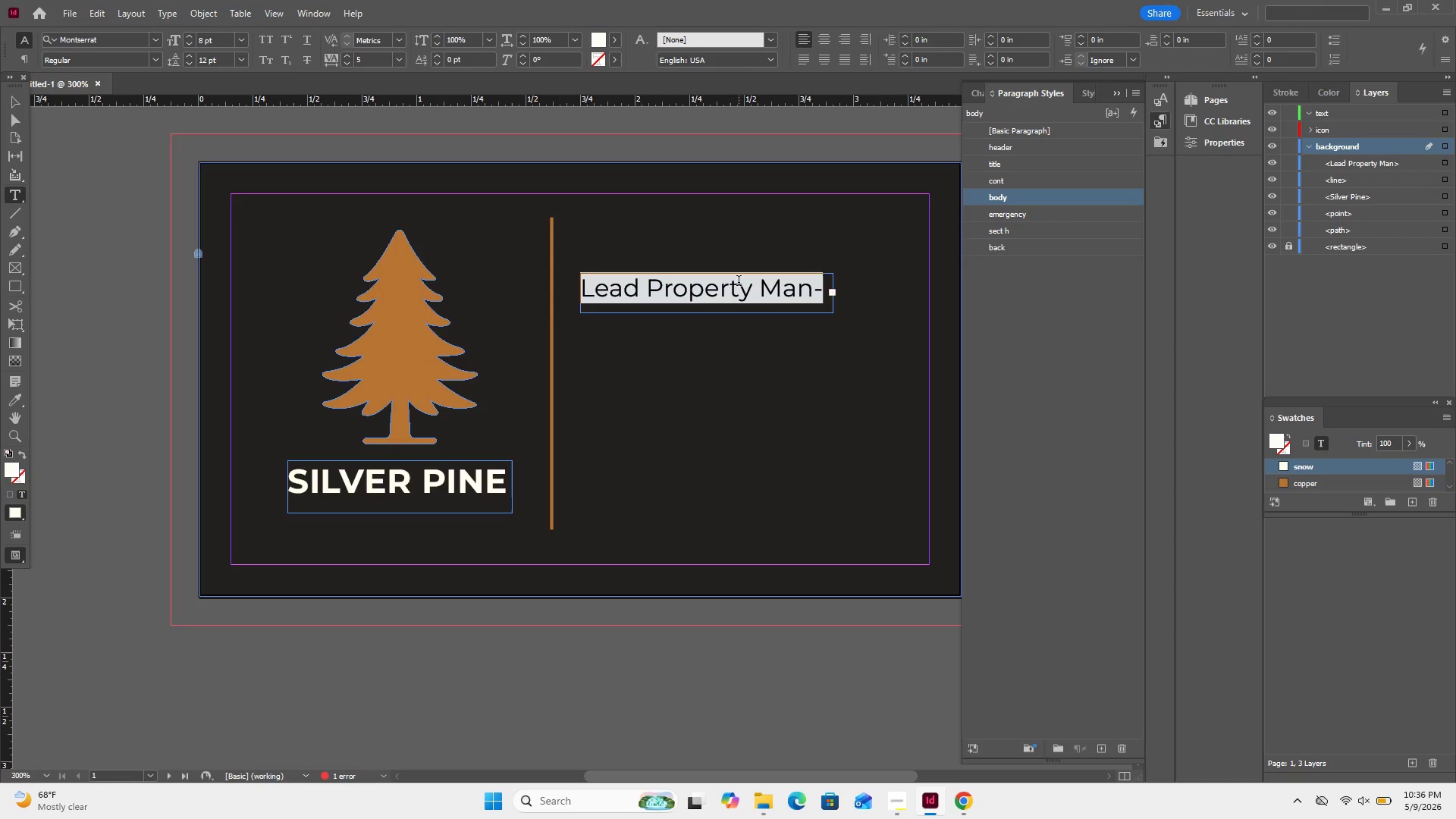 
type(Alex Morge)
 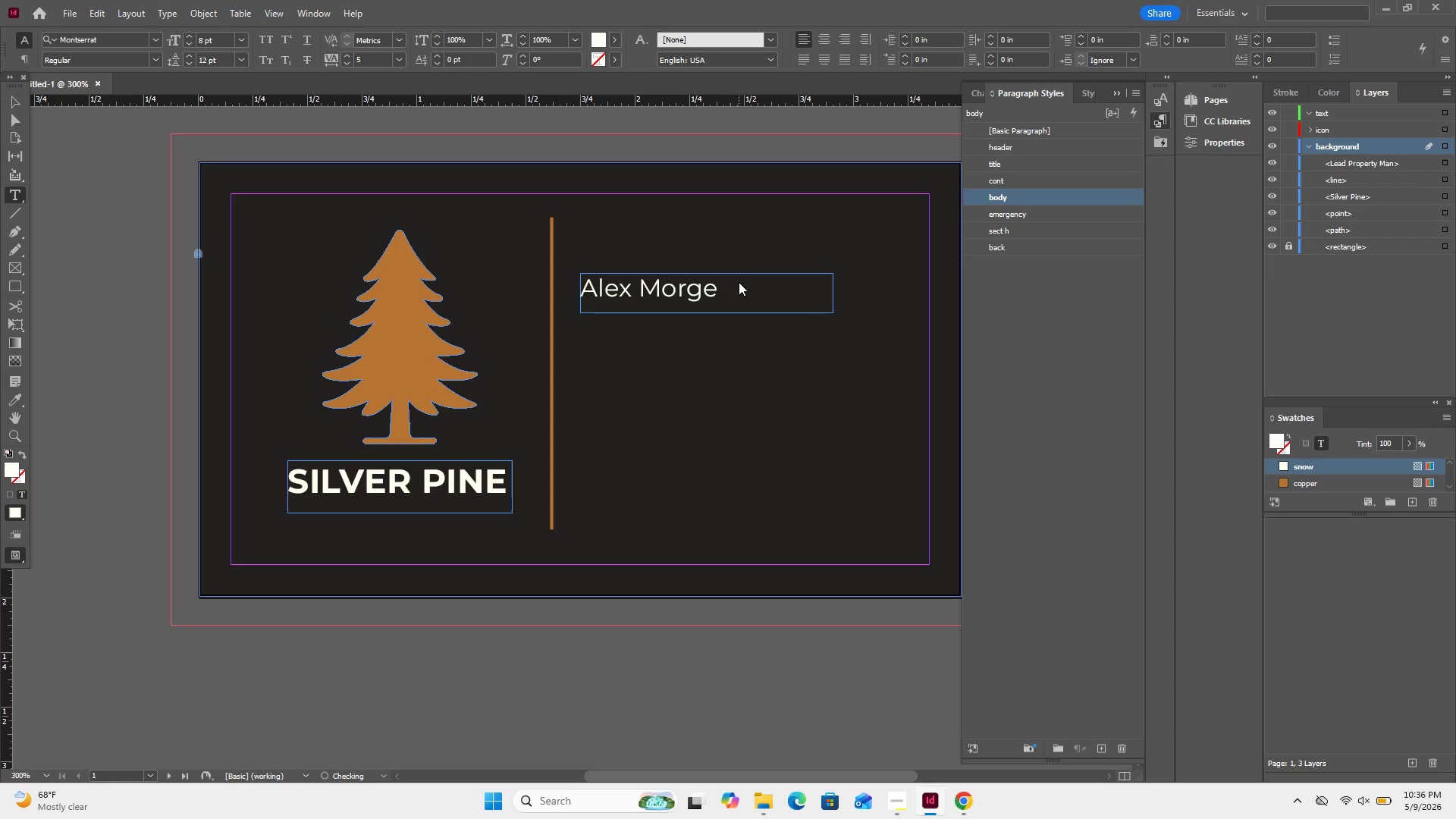 
key(Backspace)
type(an)
 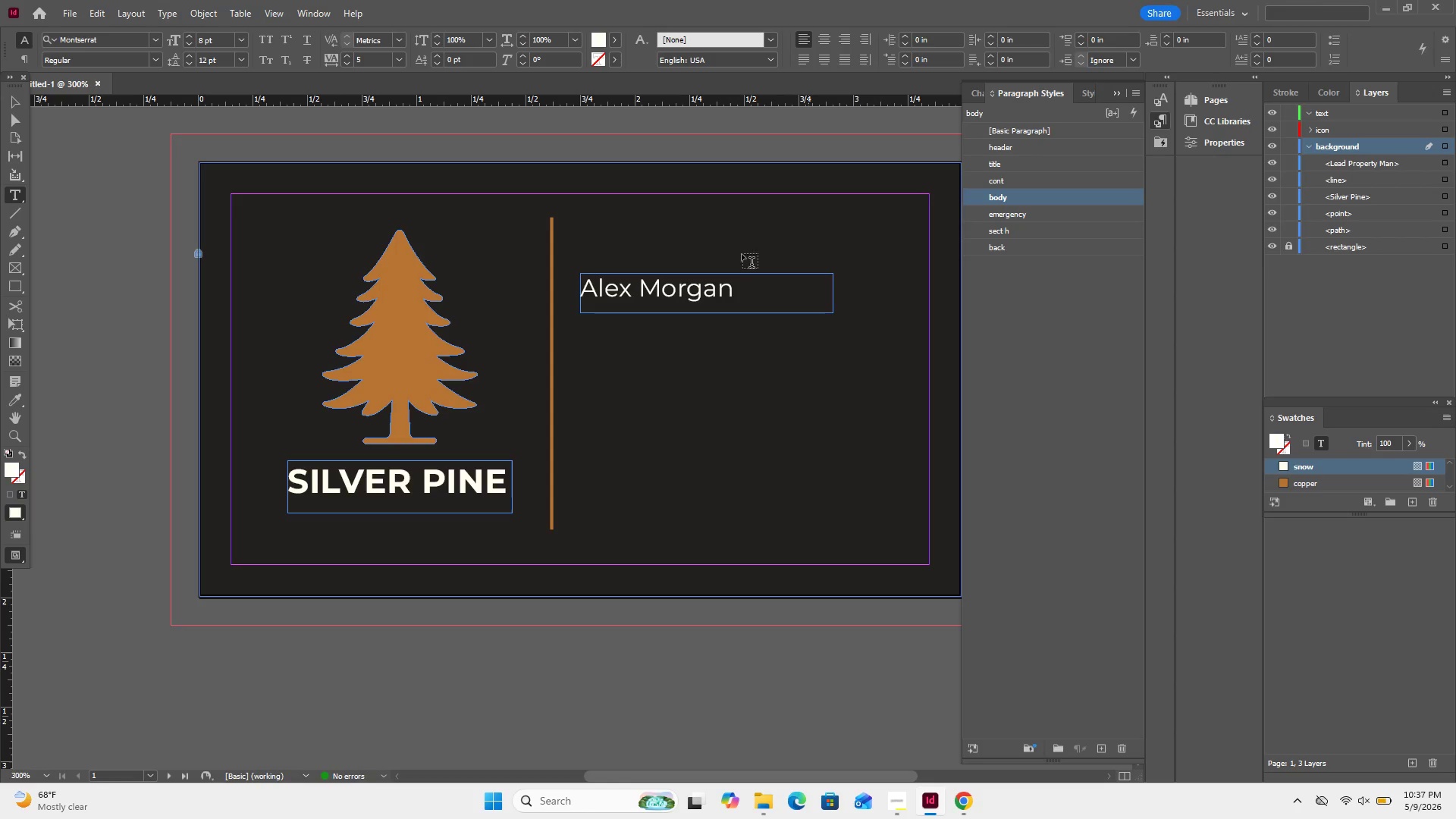 
left_click([510, 229])
 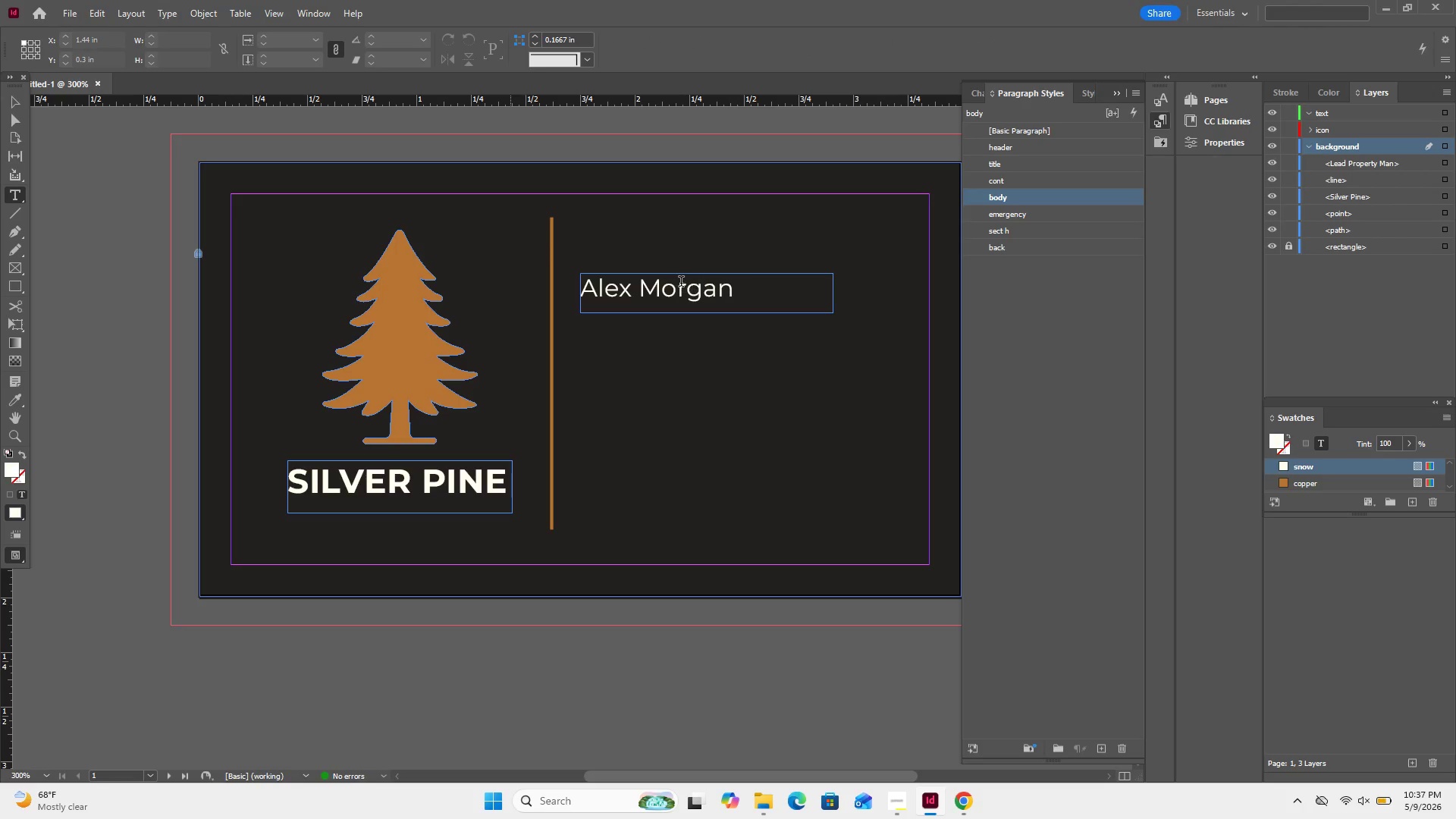 
left_click([682, 284])
 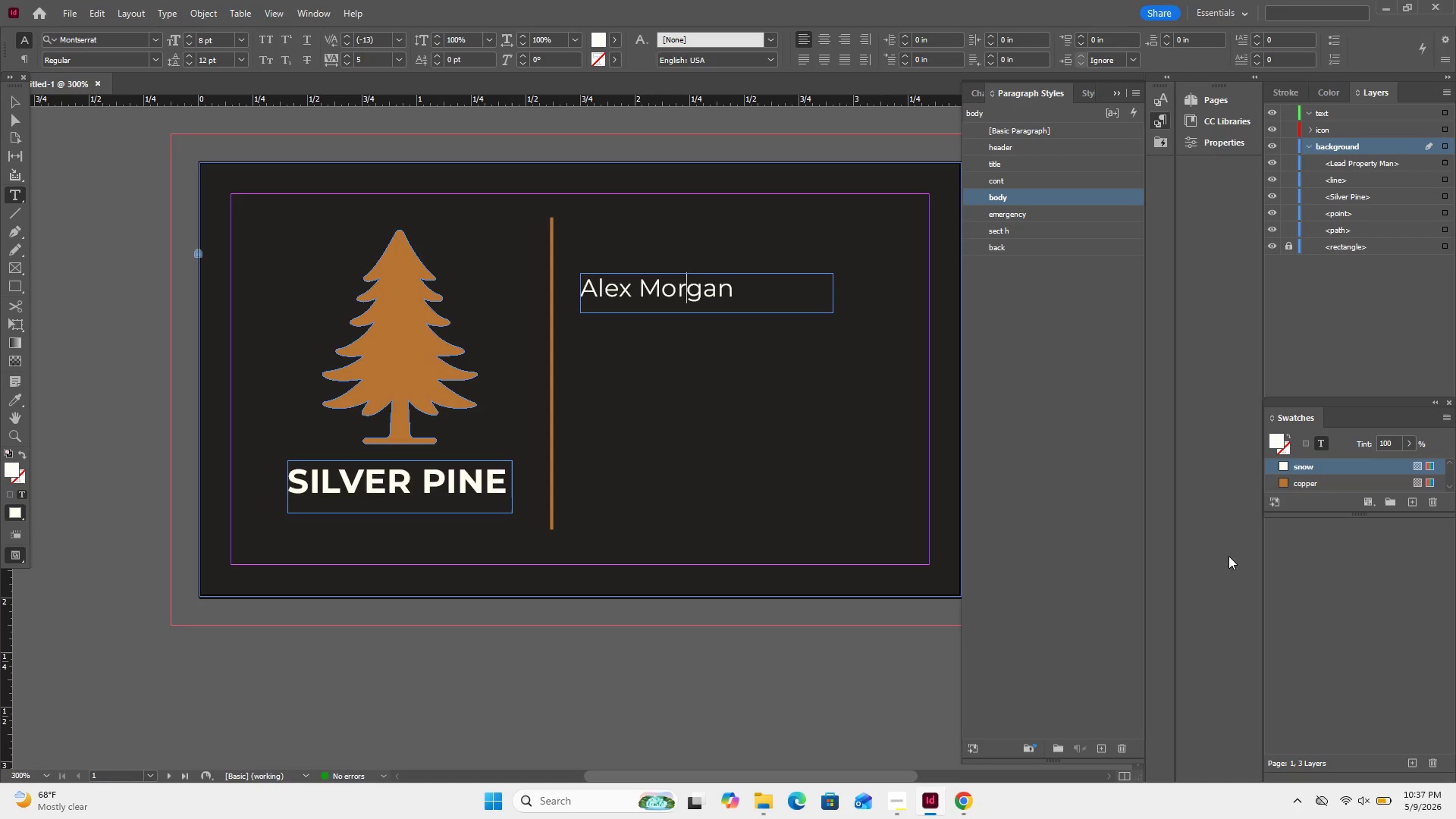 
mouse_move([1121, 737])
 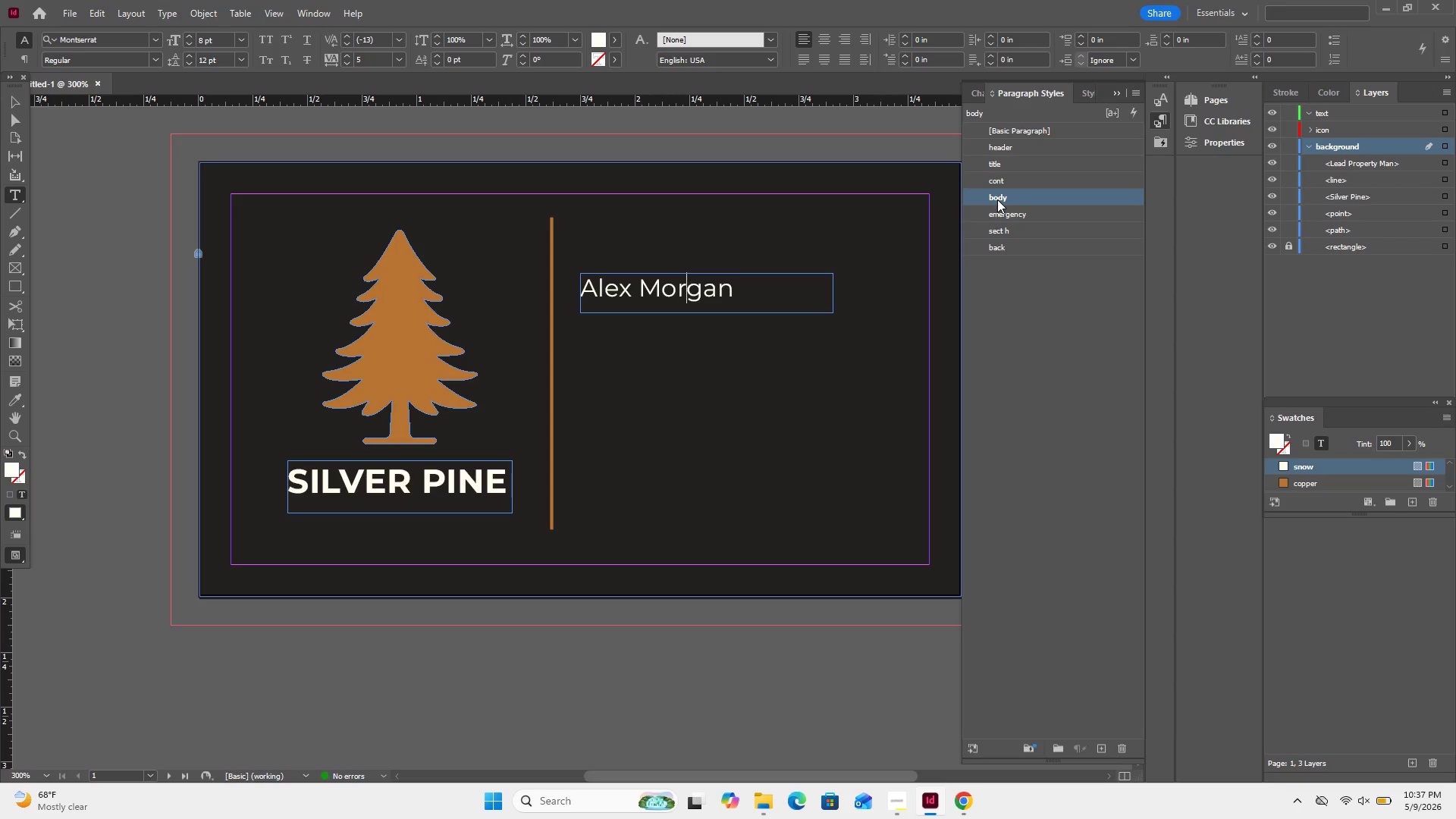 
double_click([997, 199])
 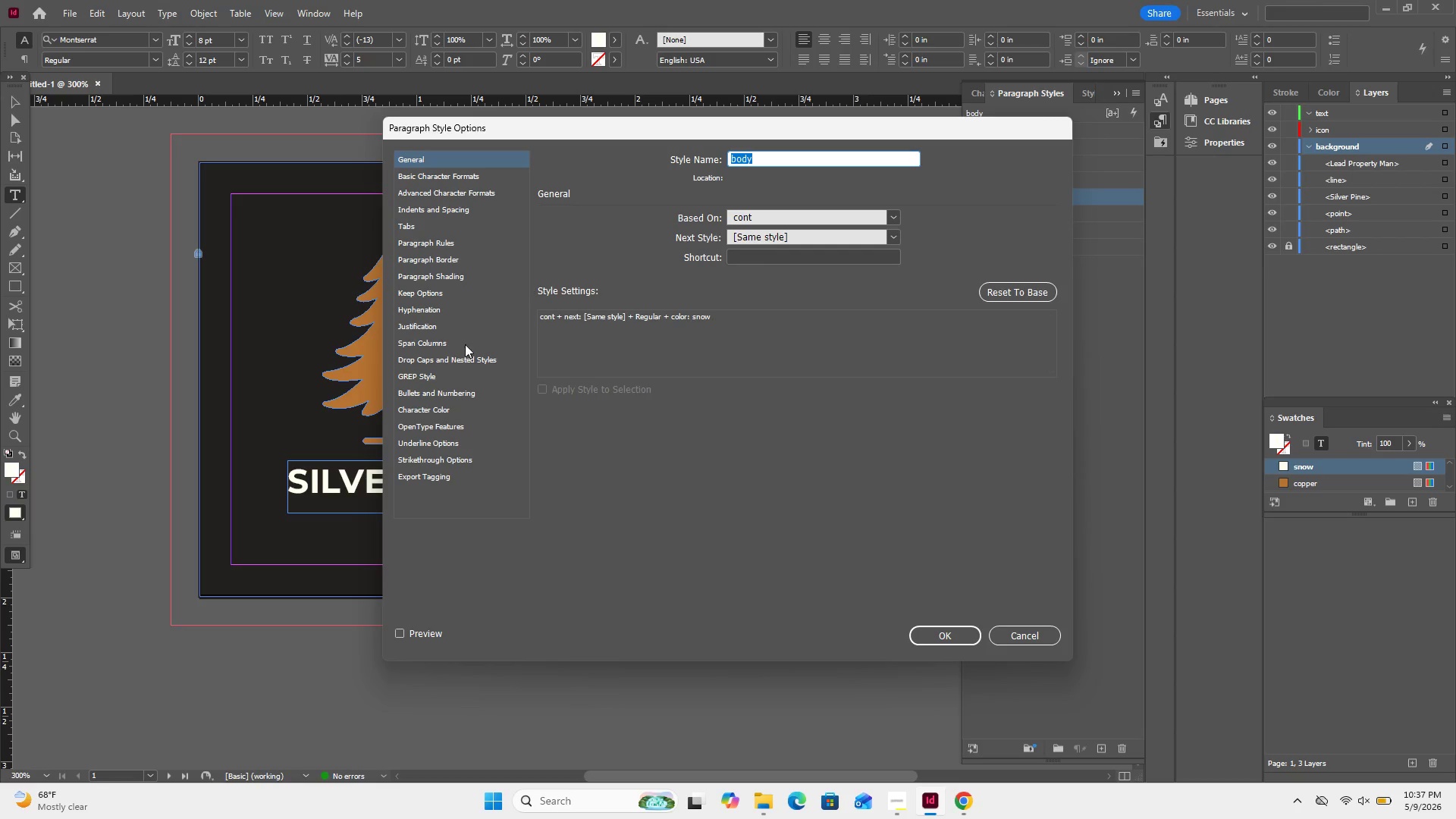 
left_click([473, 175])
 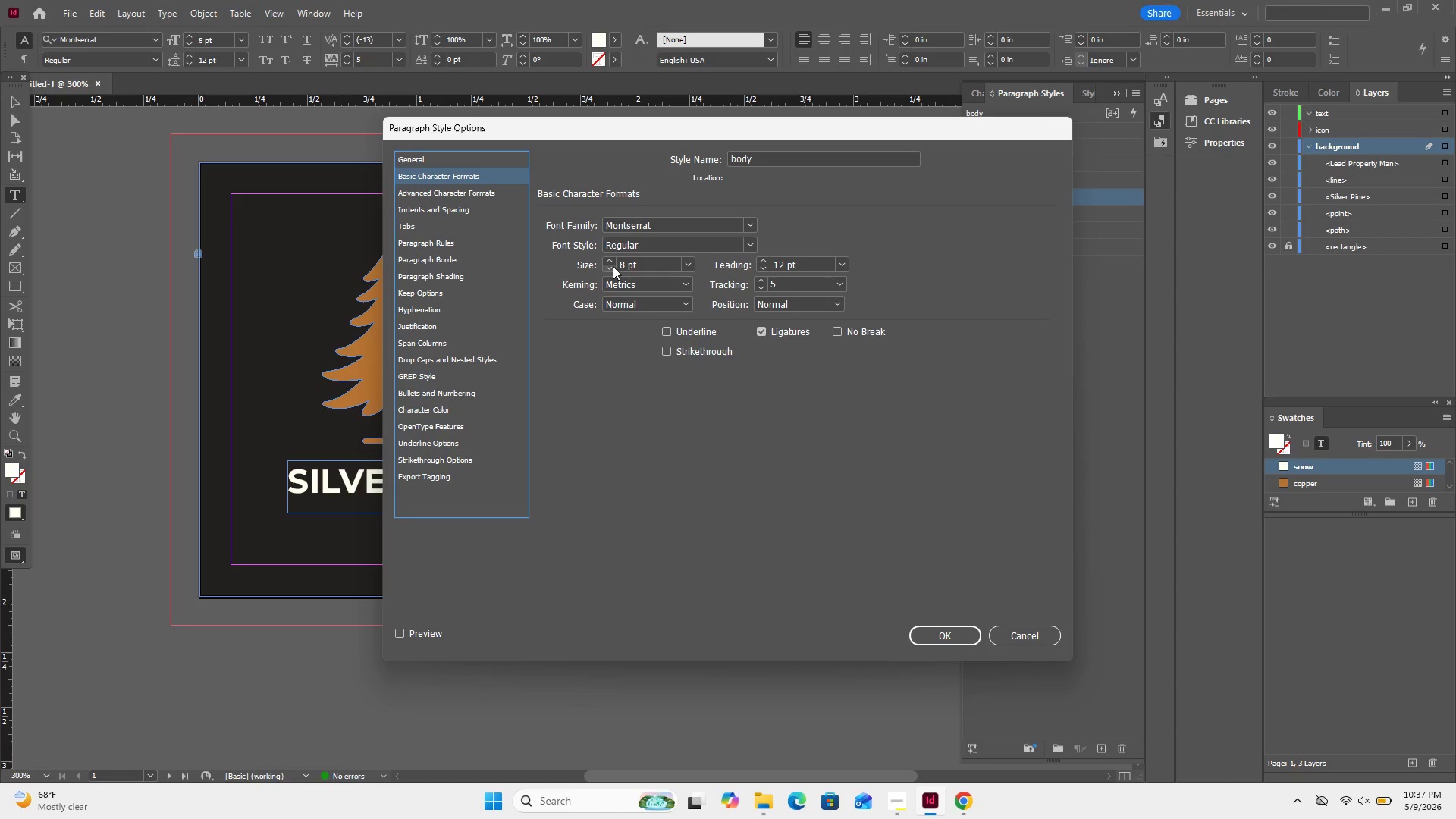 
double_click([607, 267])
 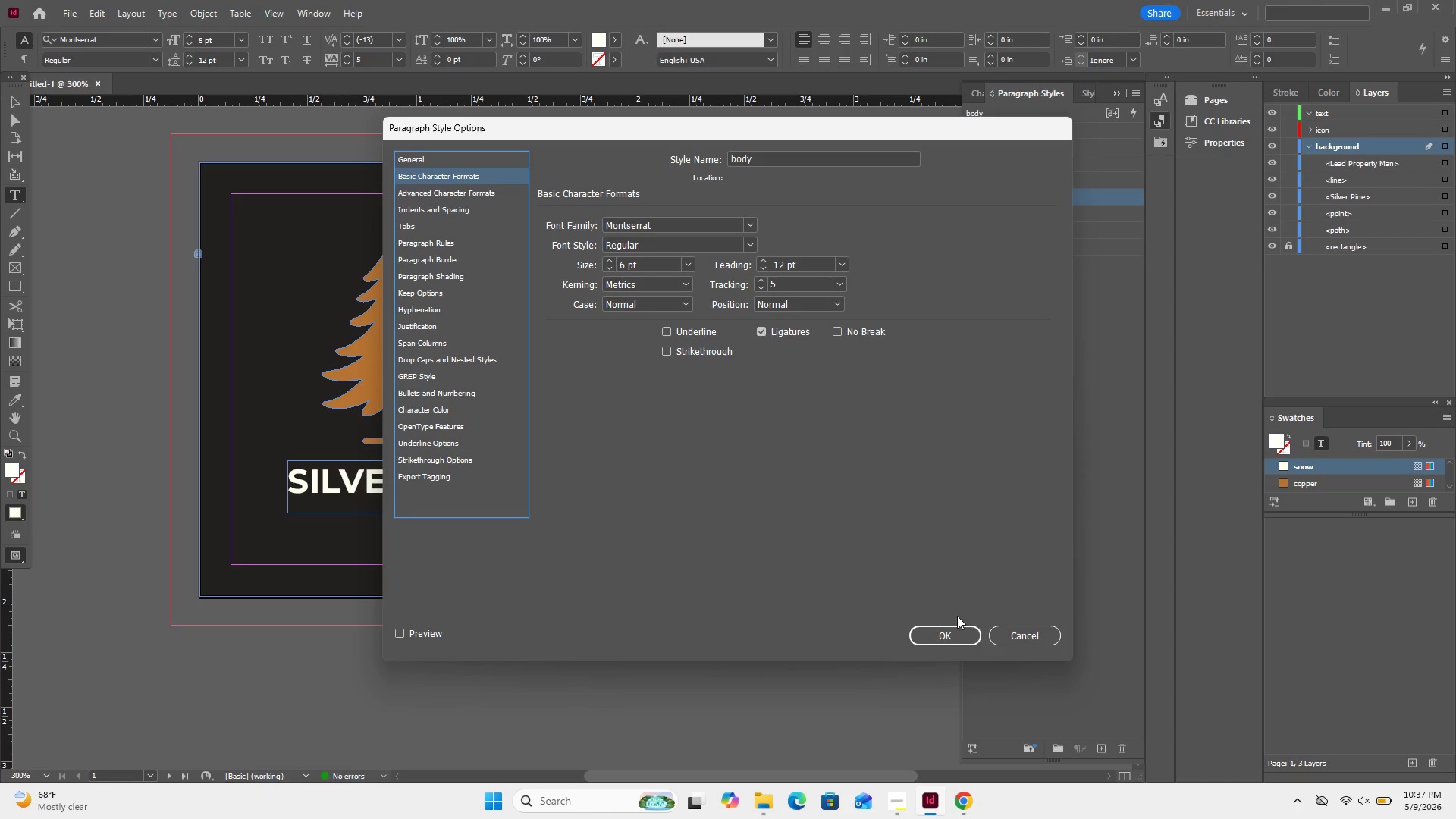 
left_click([960, 634])
 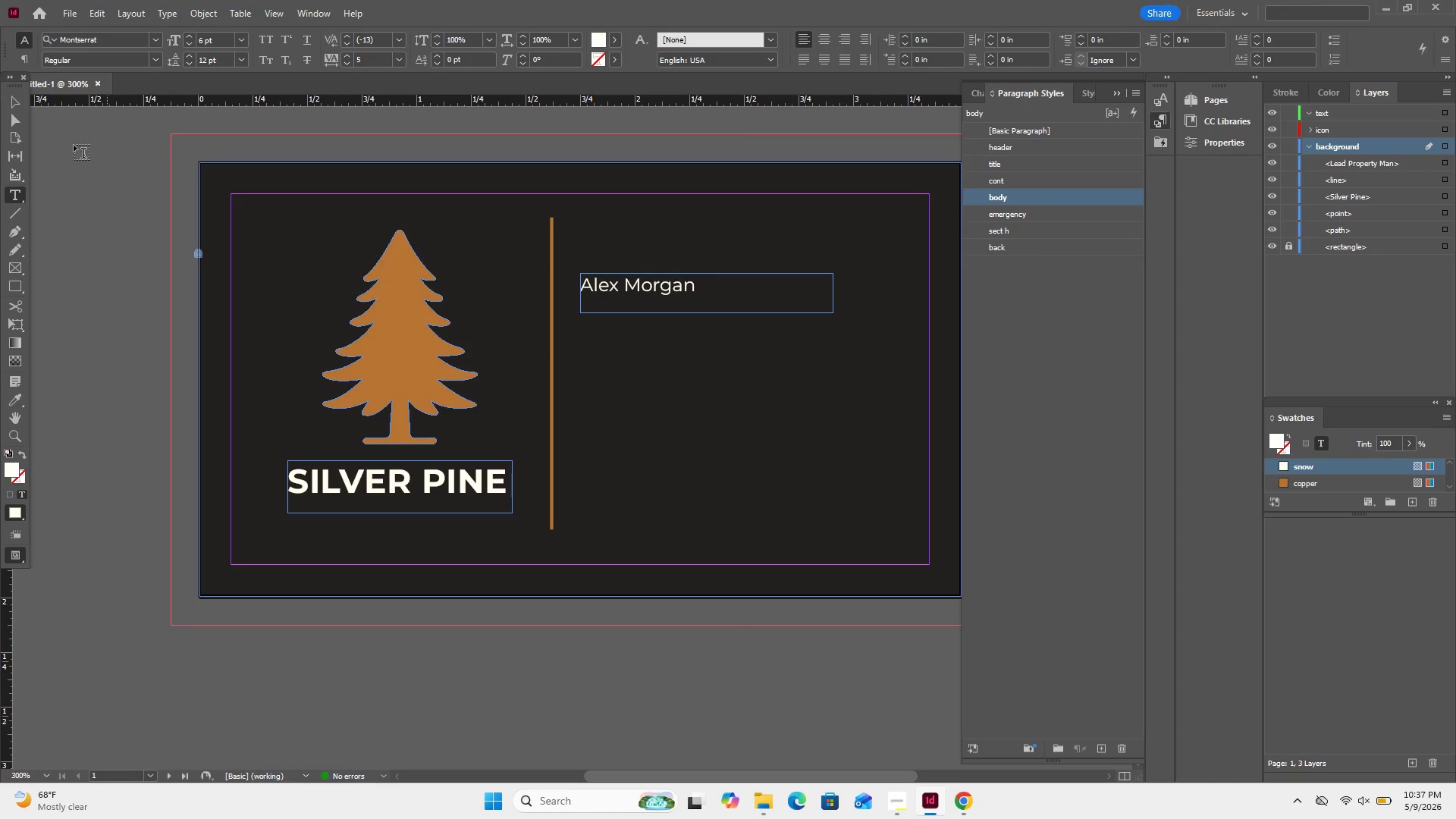 
left_click([21, 100])
 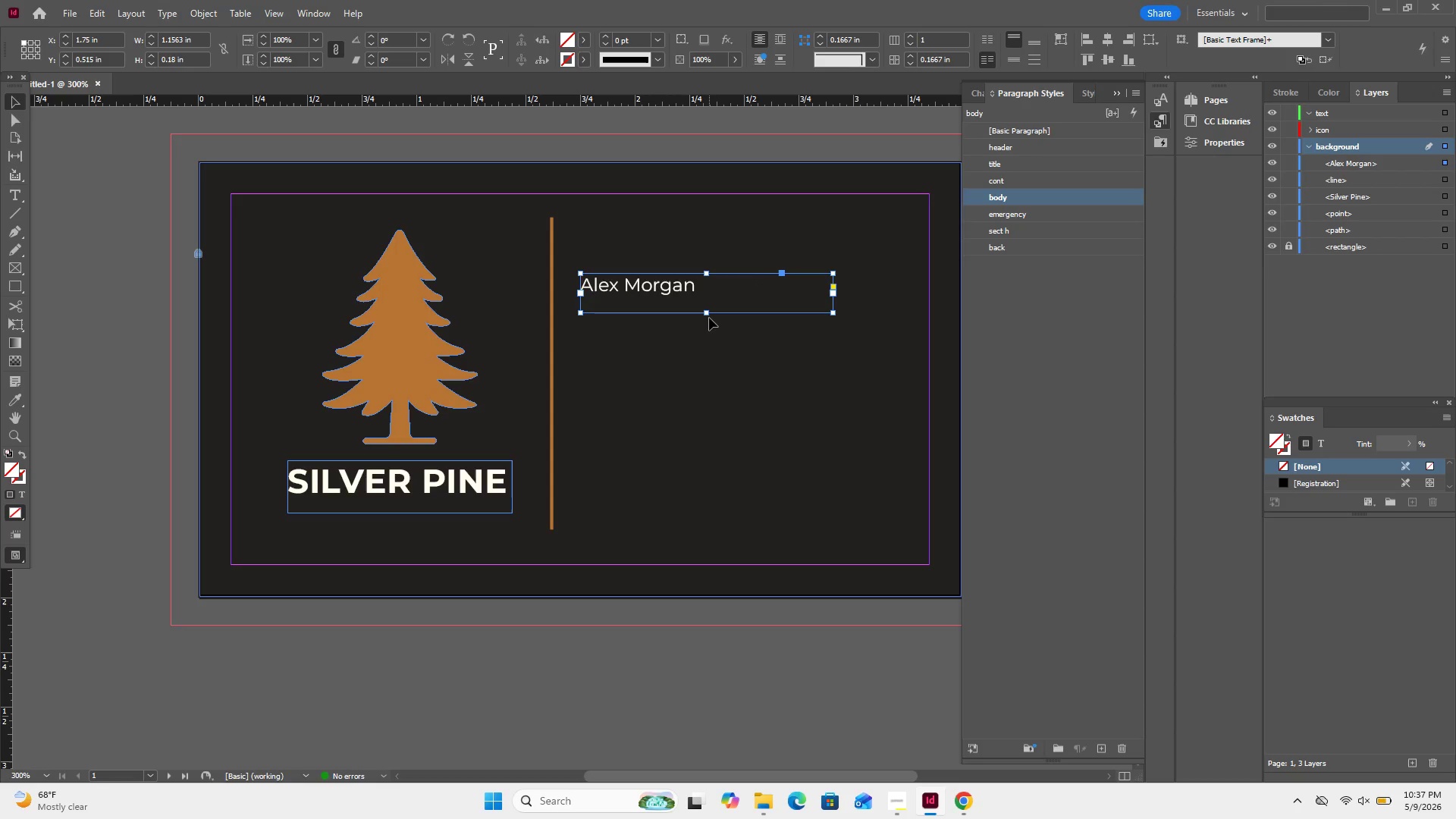 
left_click_drag(start_coordinate=[708, 311], to_coordinate=[713, 300])
 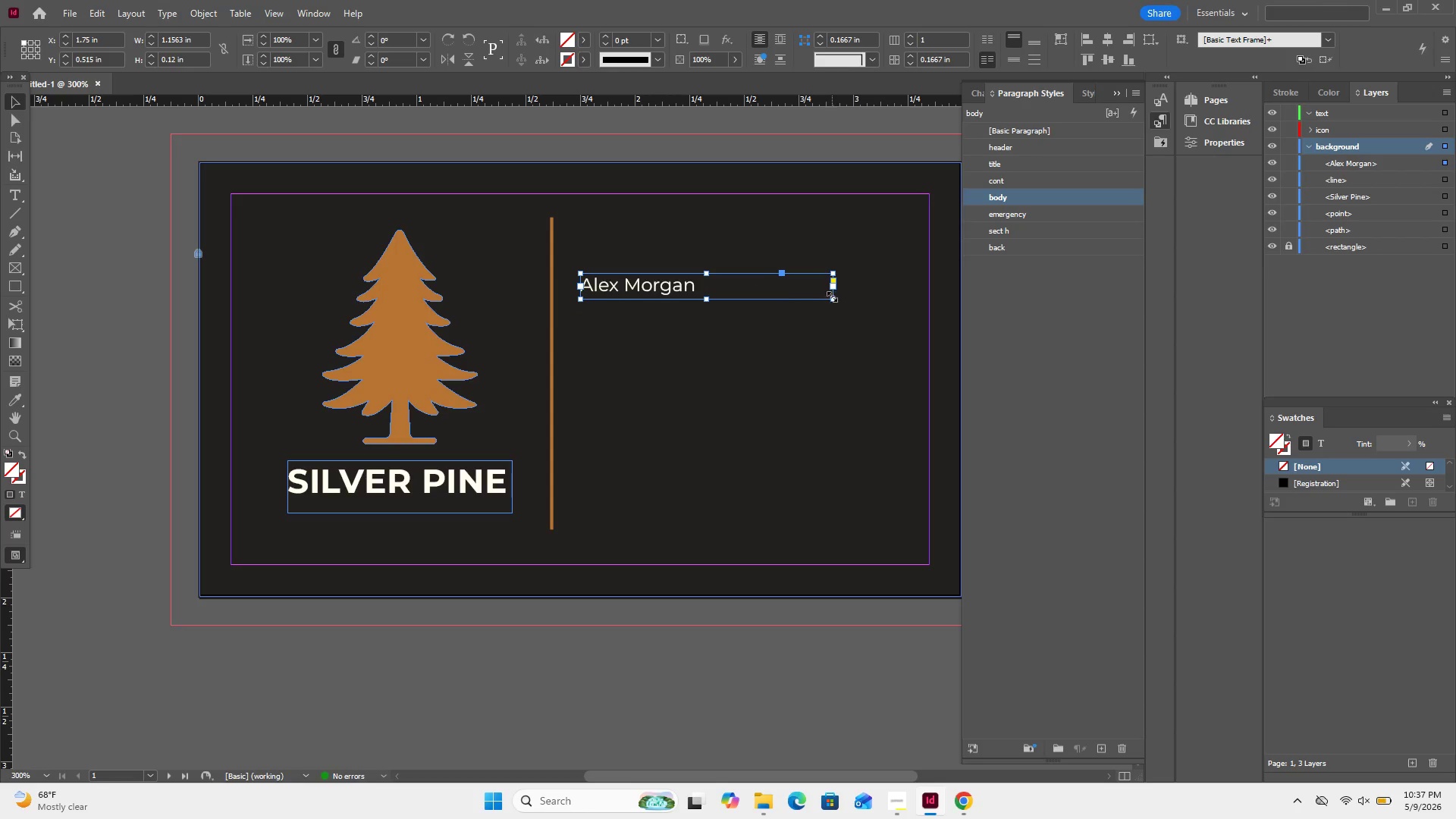 
left_click_drag(start_coordinate=[832, 297], to_coordinate=[711, 300])
 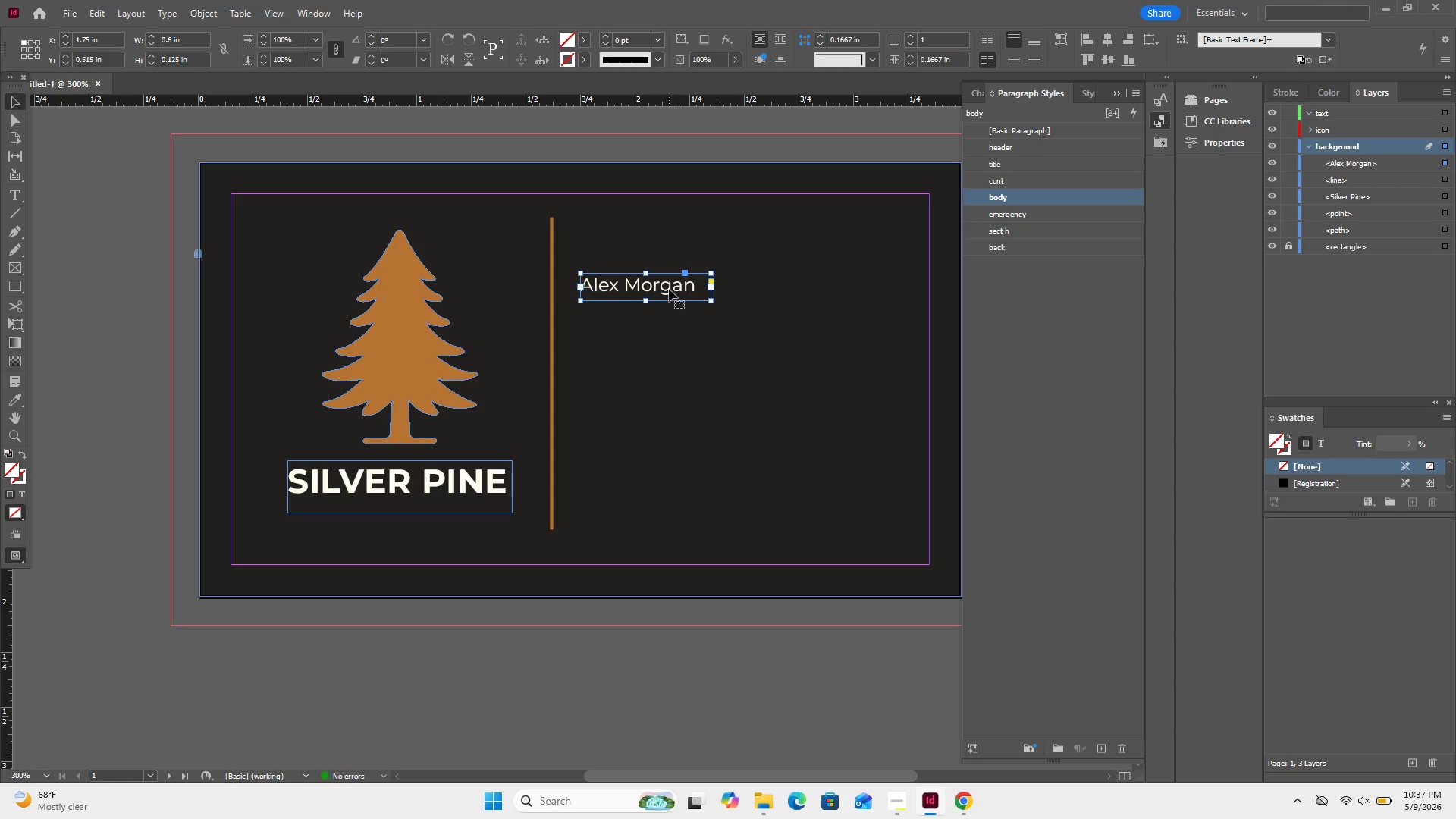 
left_click_drag(start_coordinate=[670, 288], to_coordinate=[670, 248])
 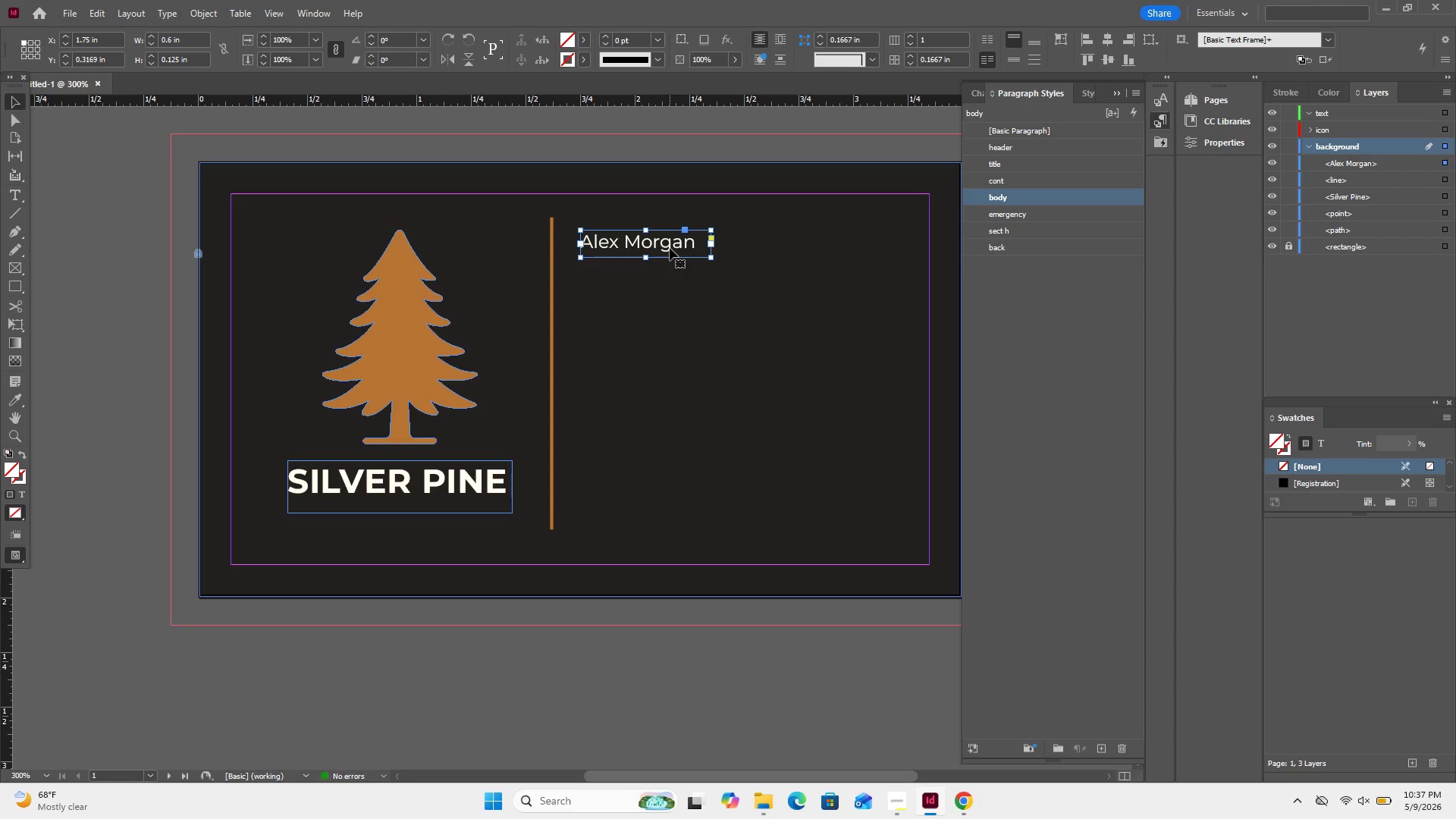 
key(Control+C)
 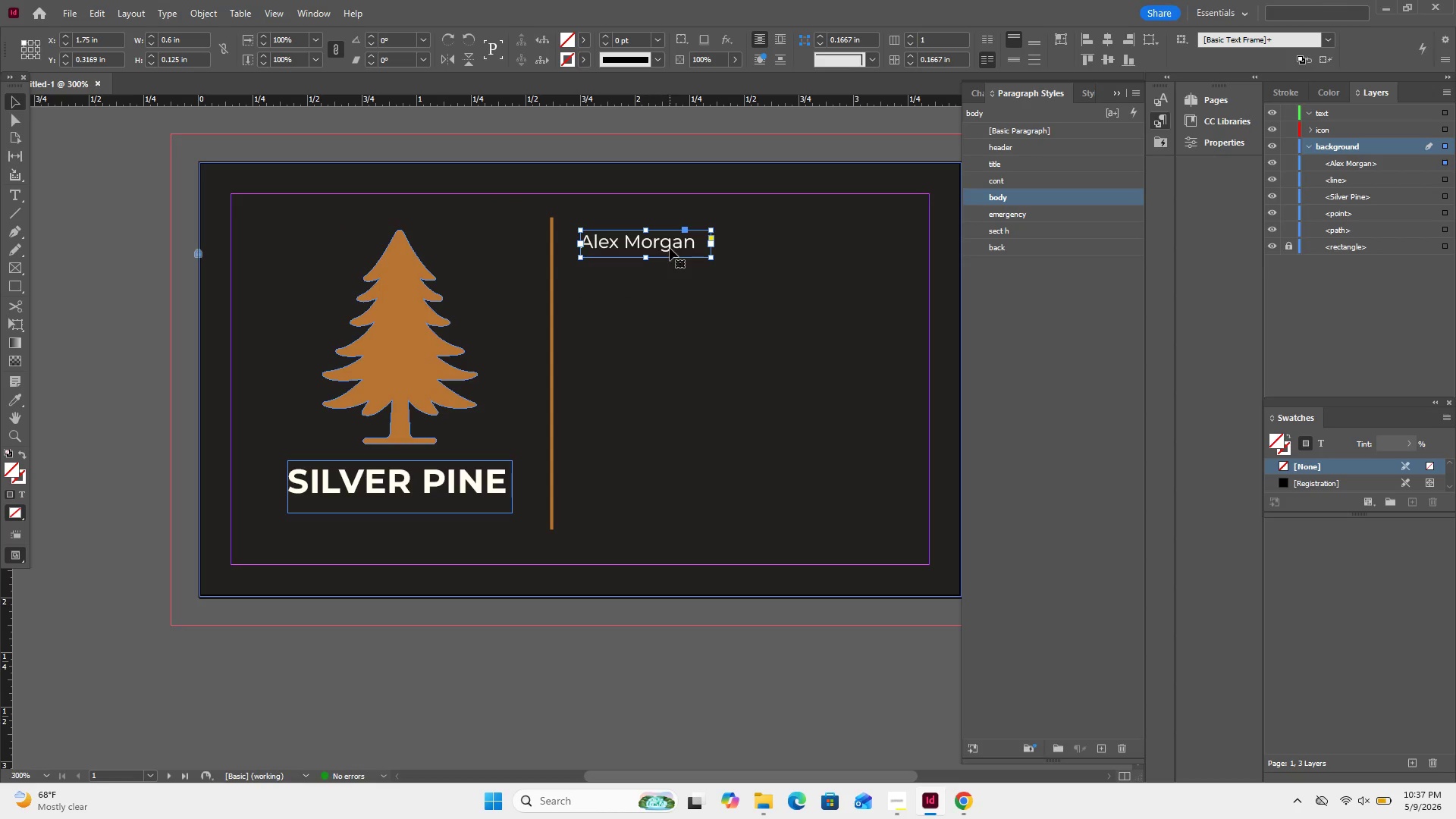 
key(Control+V)
 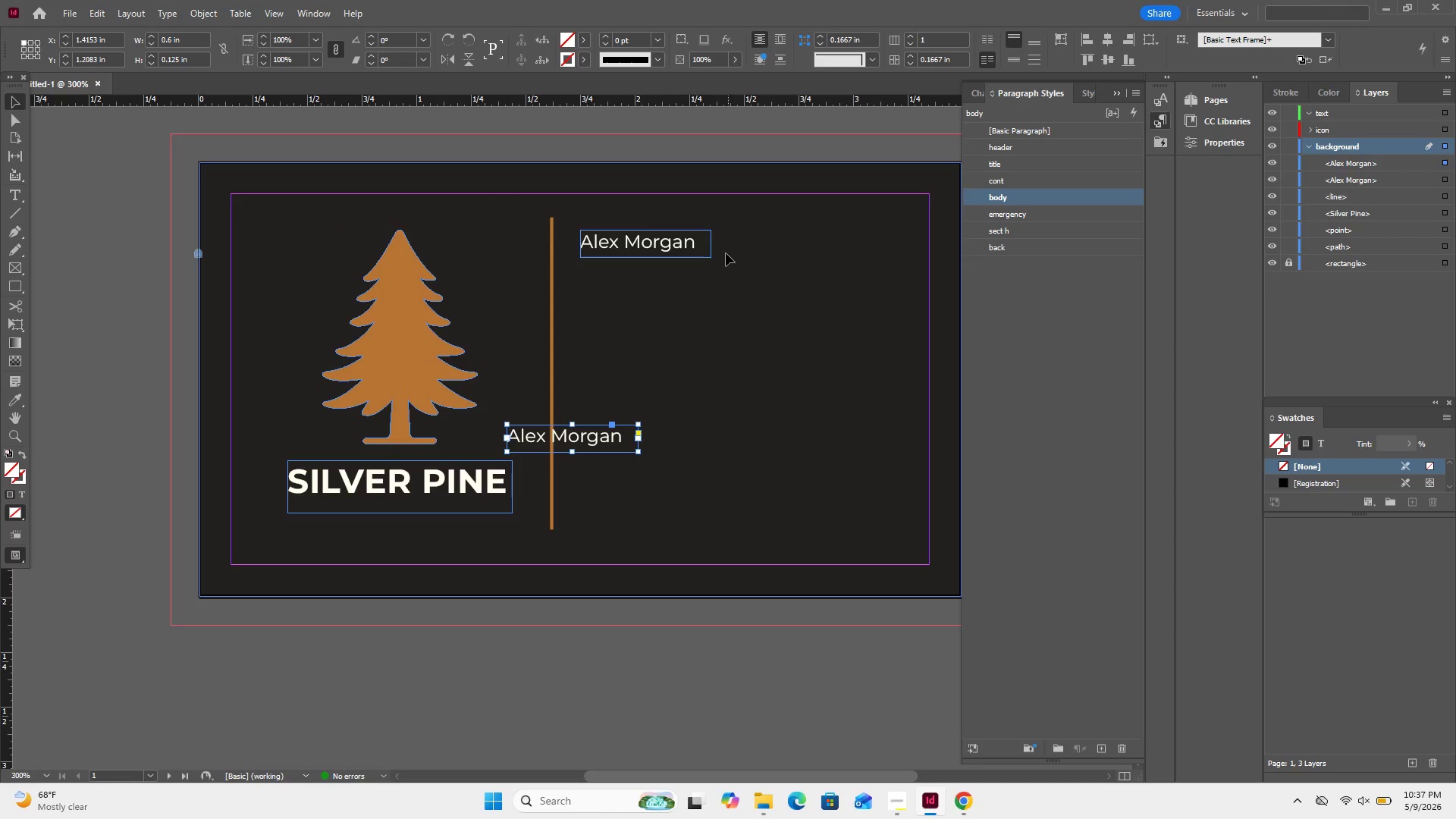 
left_click_drag(start_coordinate=[743, 273], to_coordinate=[630, 226])
 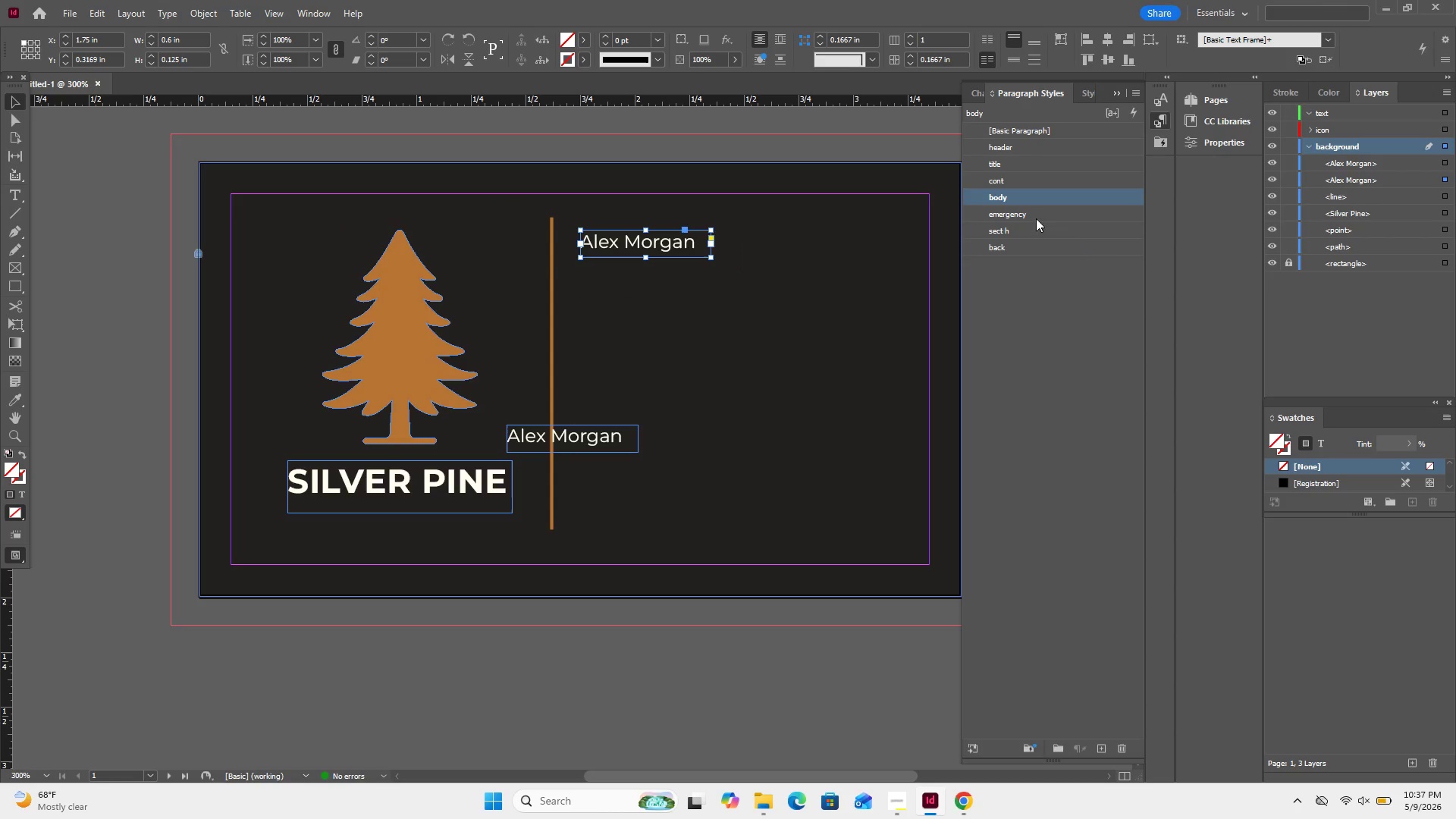 
left_click([1036, 209])
 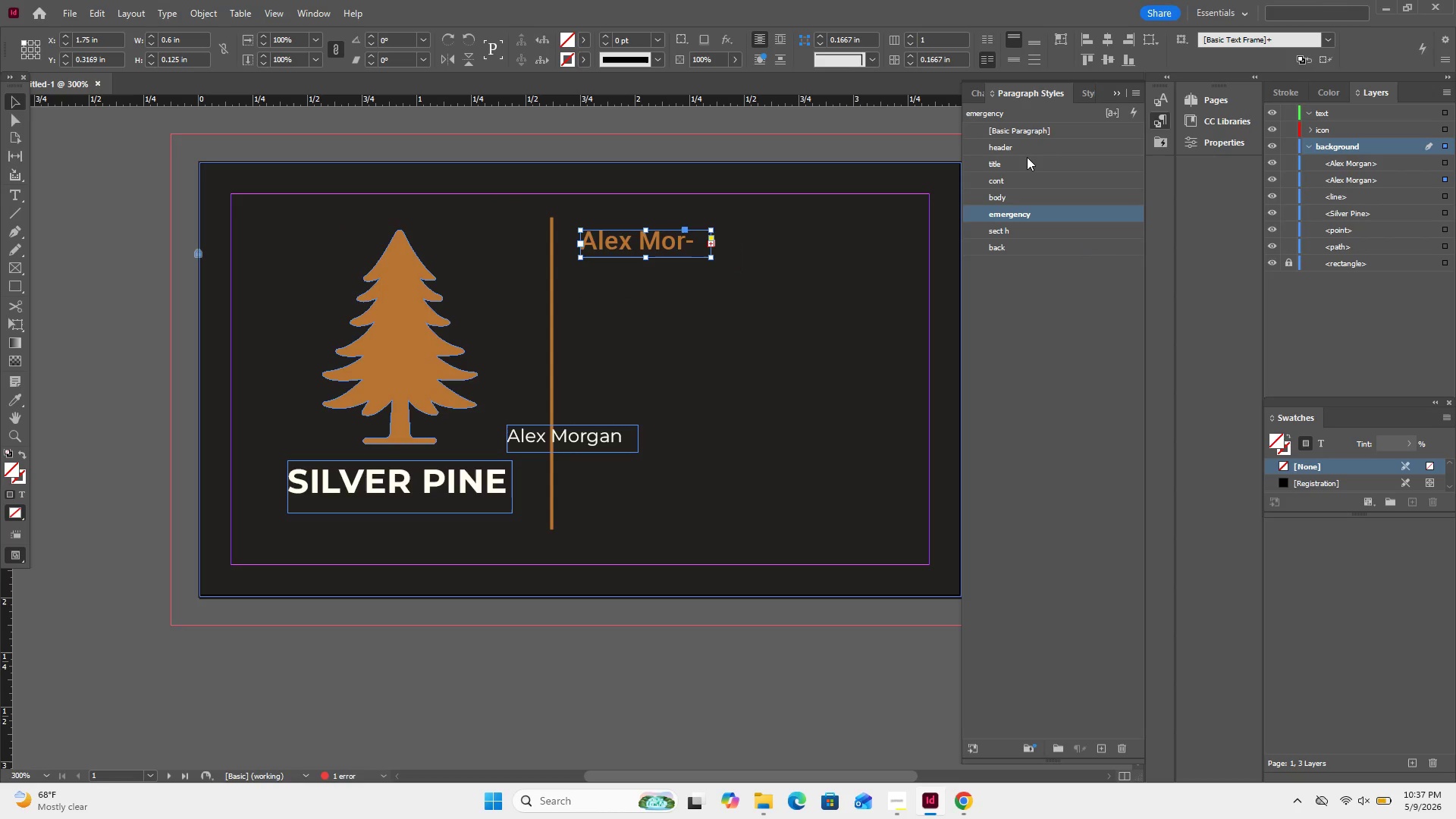 
left_click([1027, 157])
 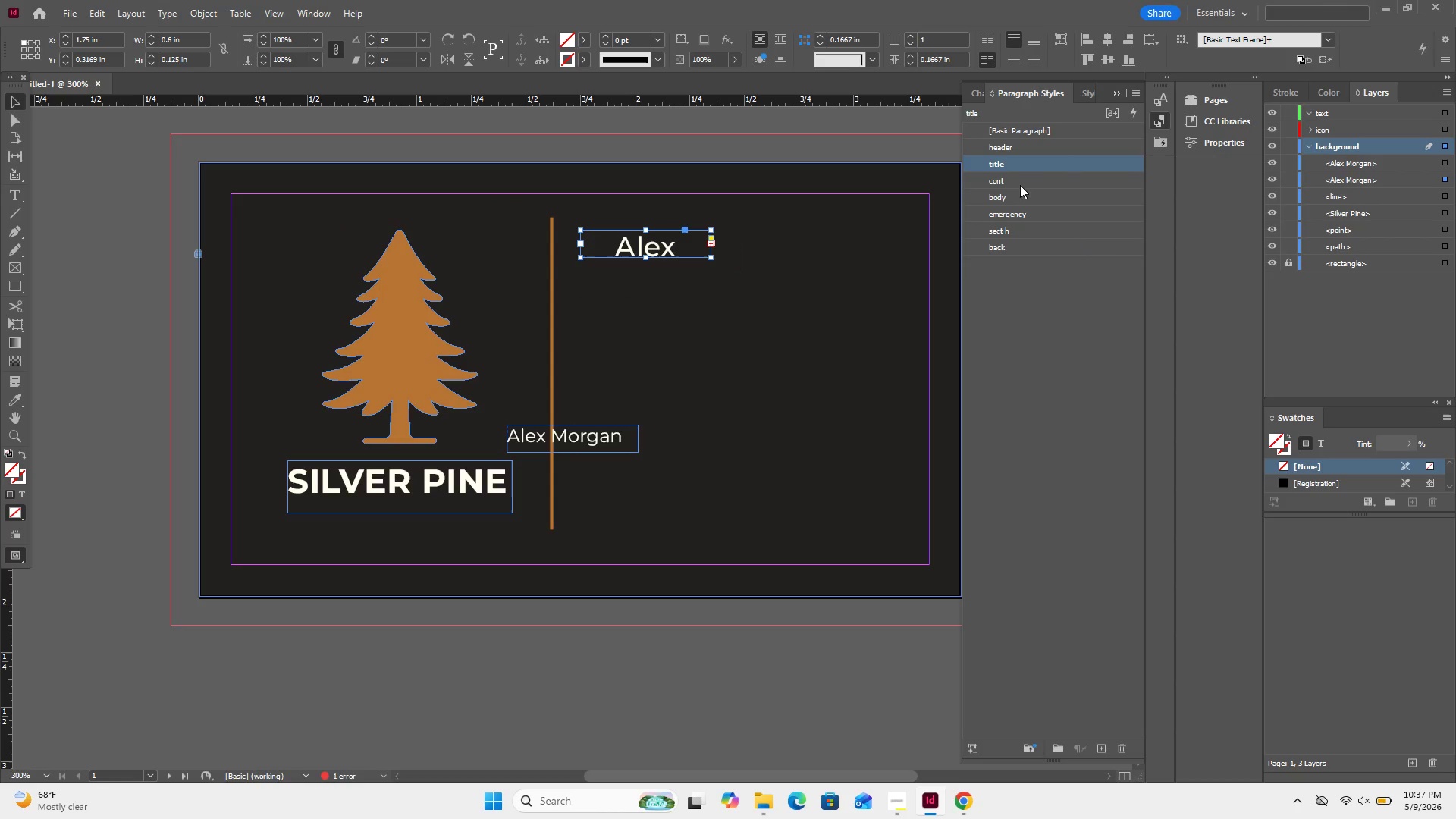 
left_click([1021, 181])
 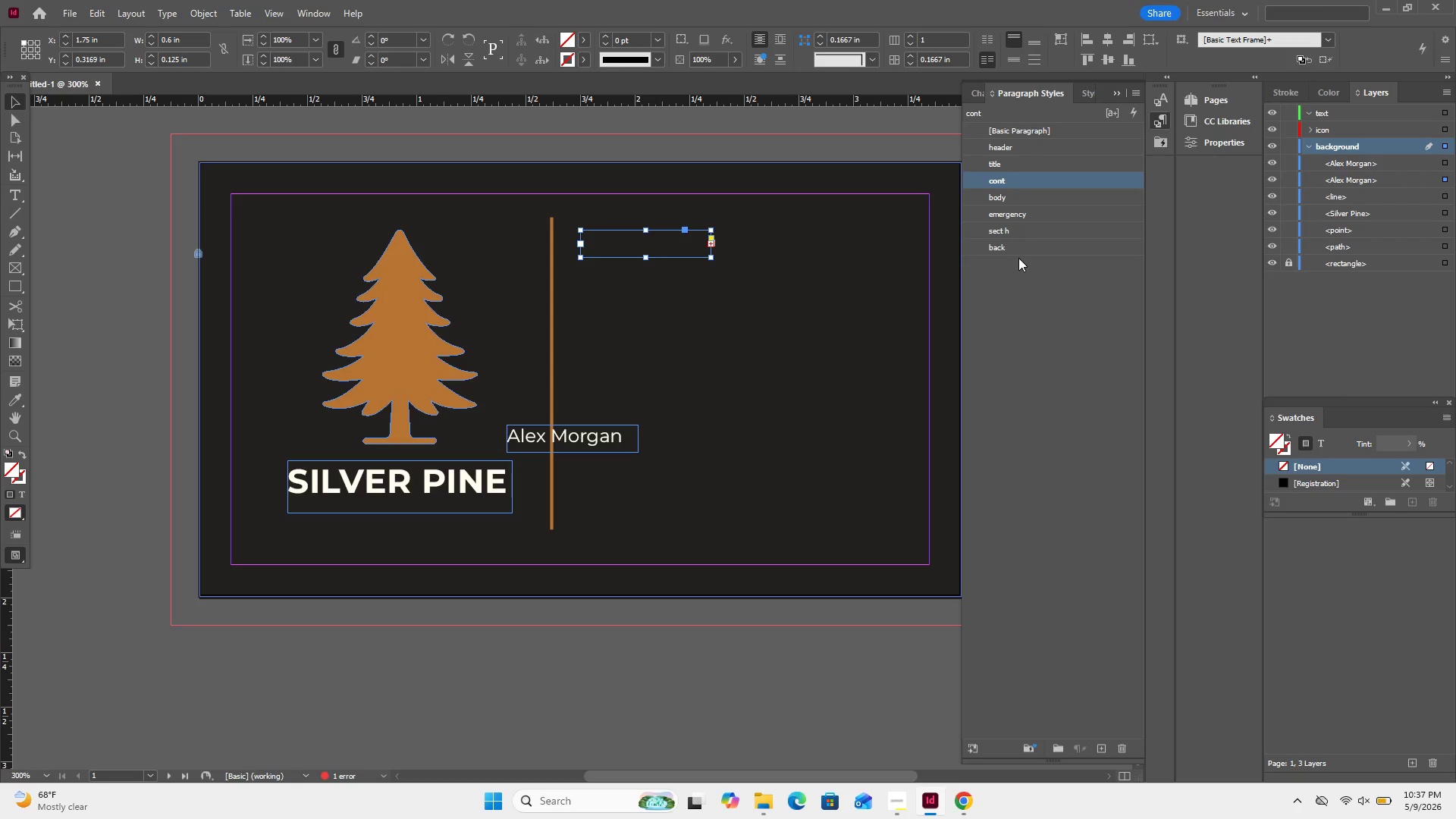 
left_click([1020, 245])
 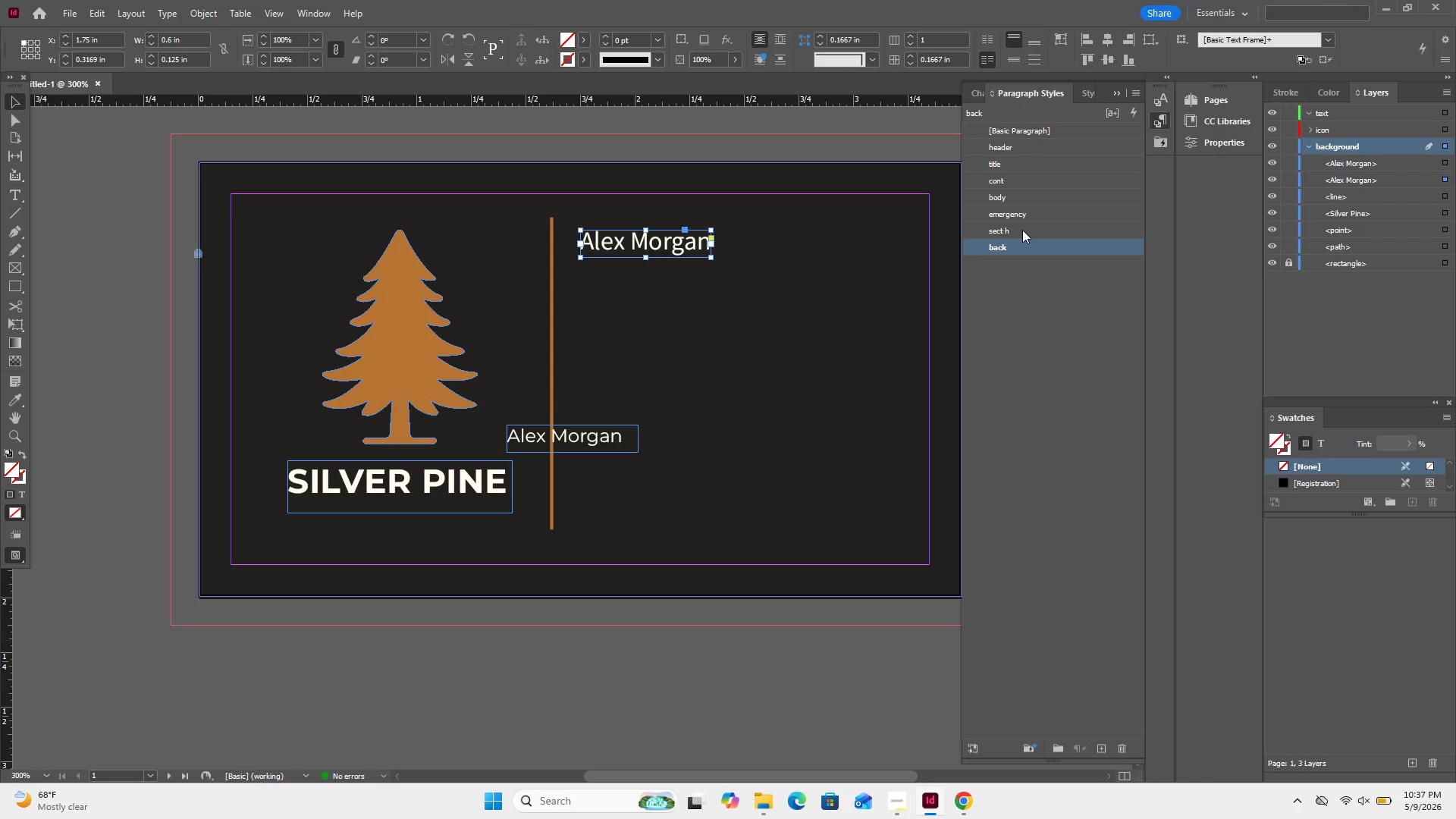 
left_click([1022, 230])
 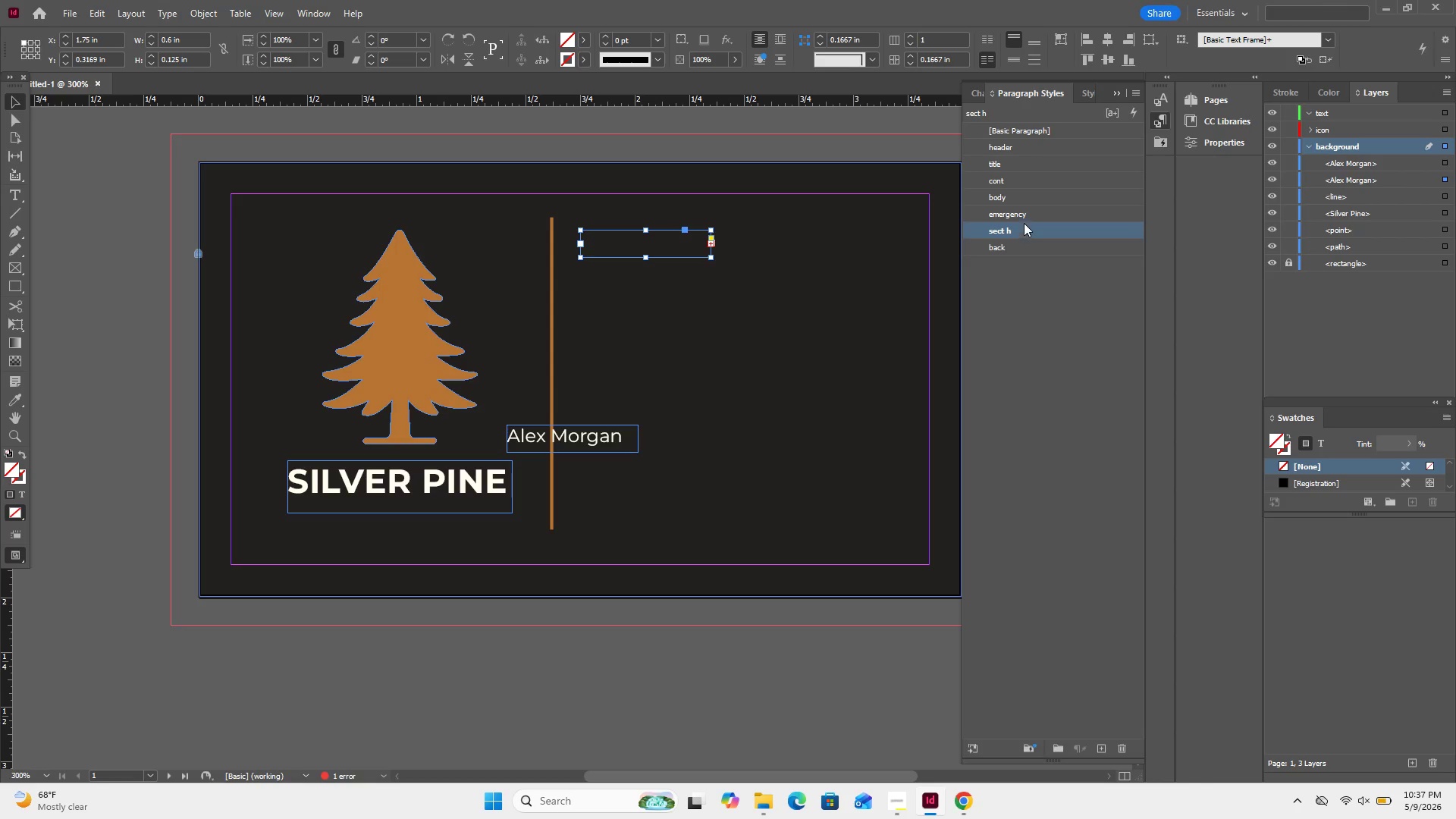 
left_click([1028, 214])
 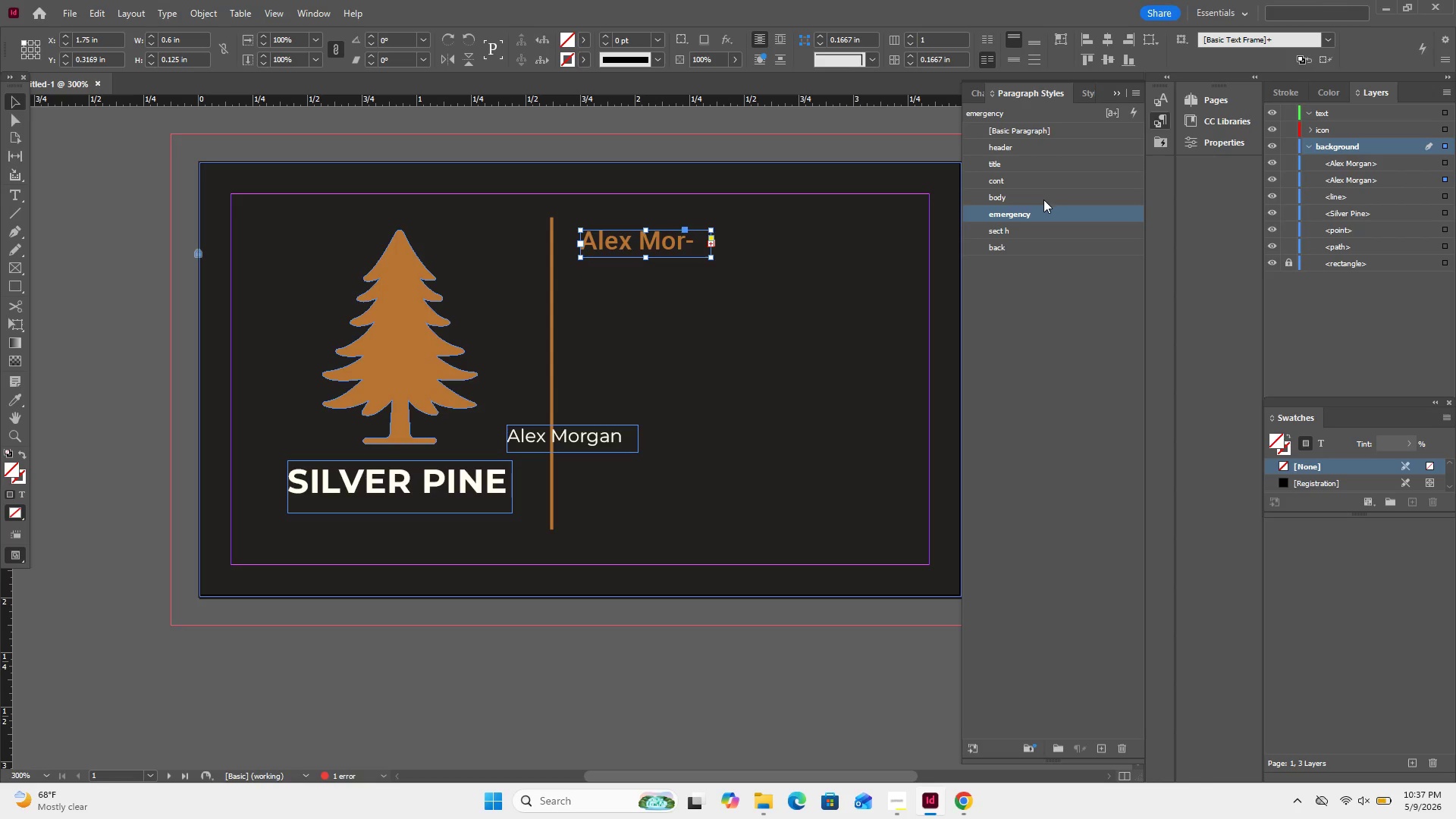 
wait(5.3)
 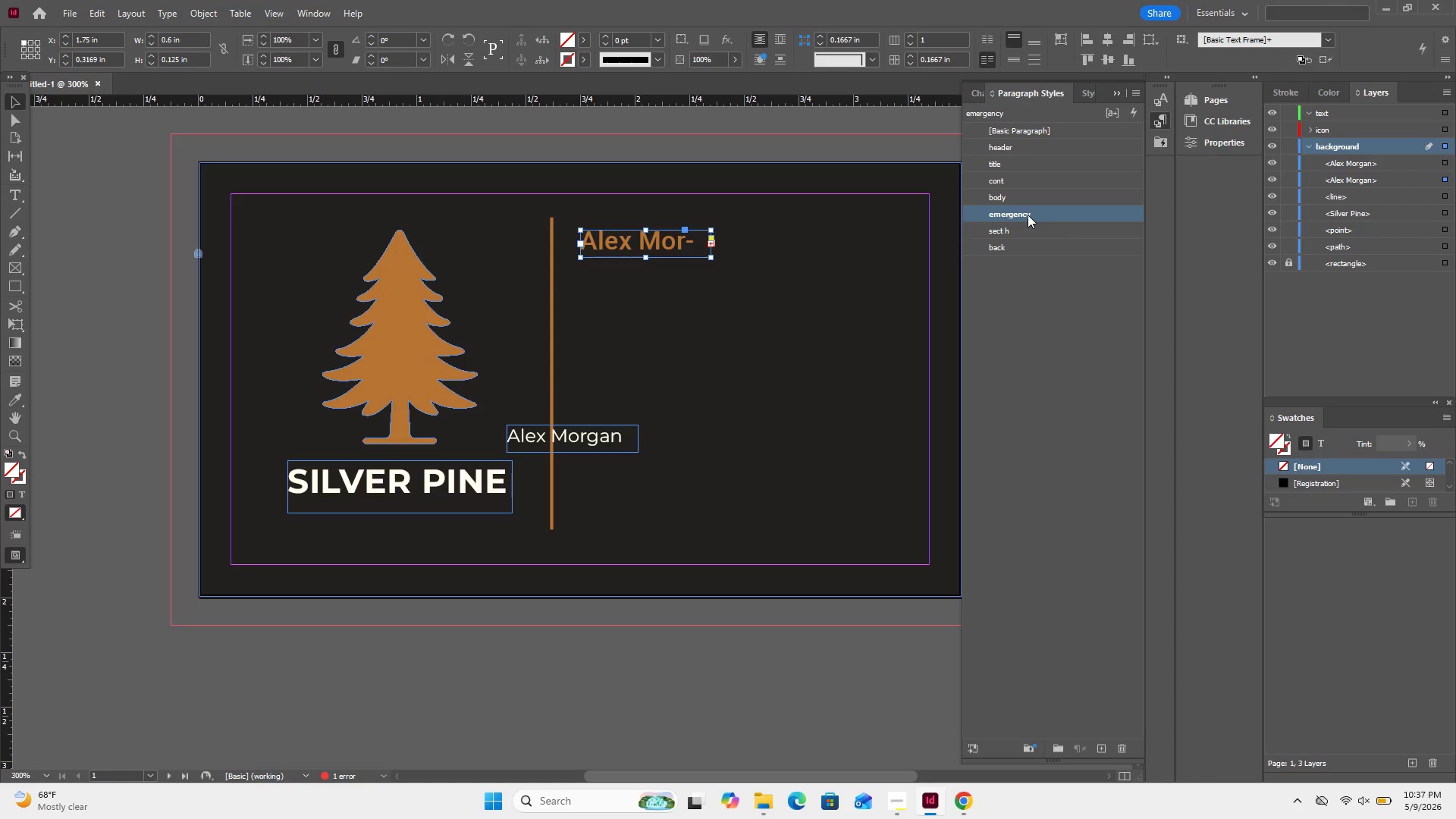 
left_click([1015, 191])
 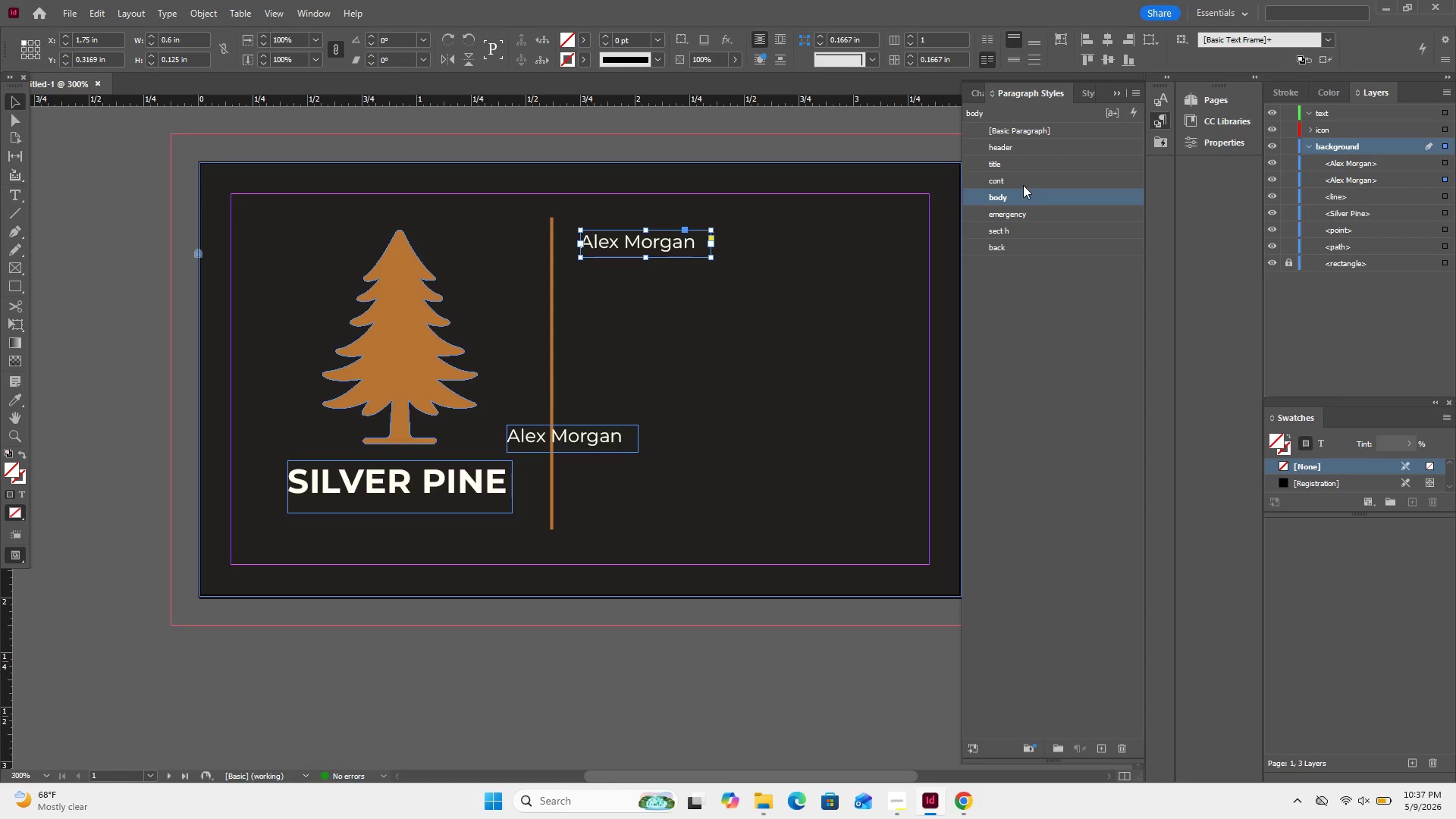 
left_click([1027, 182])
 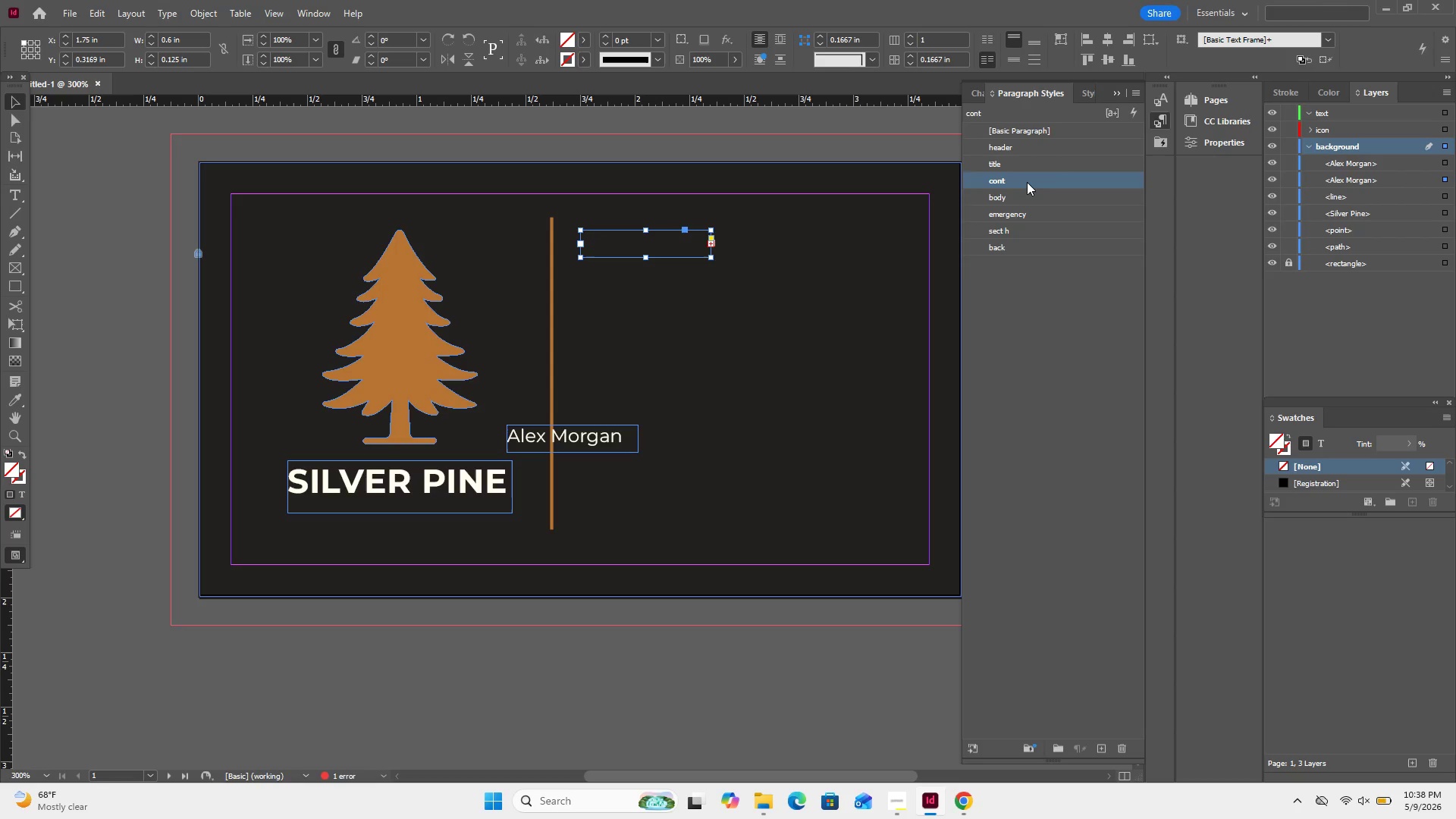 
wait(13.55)
 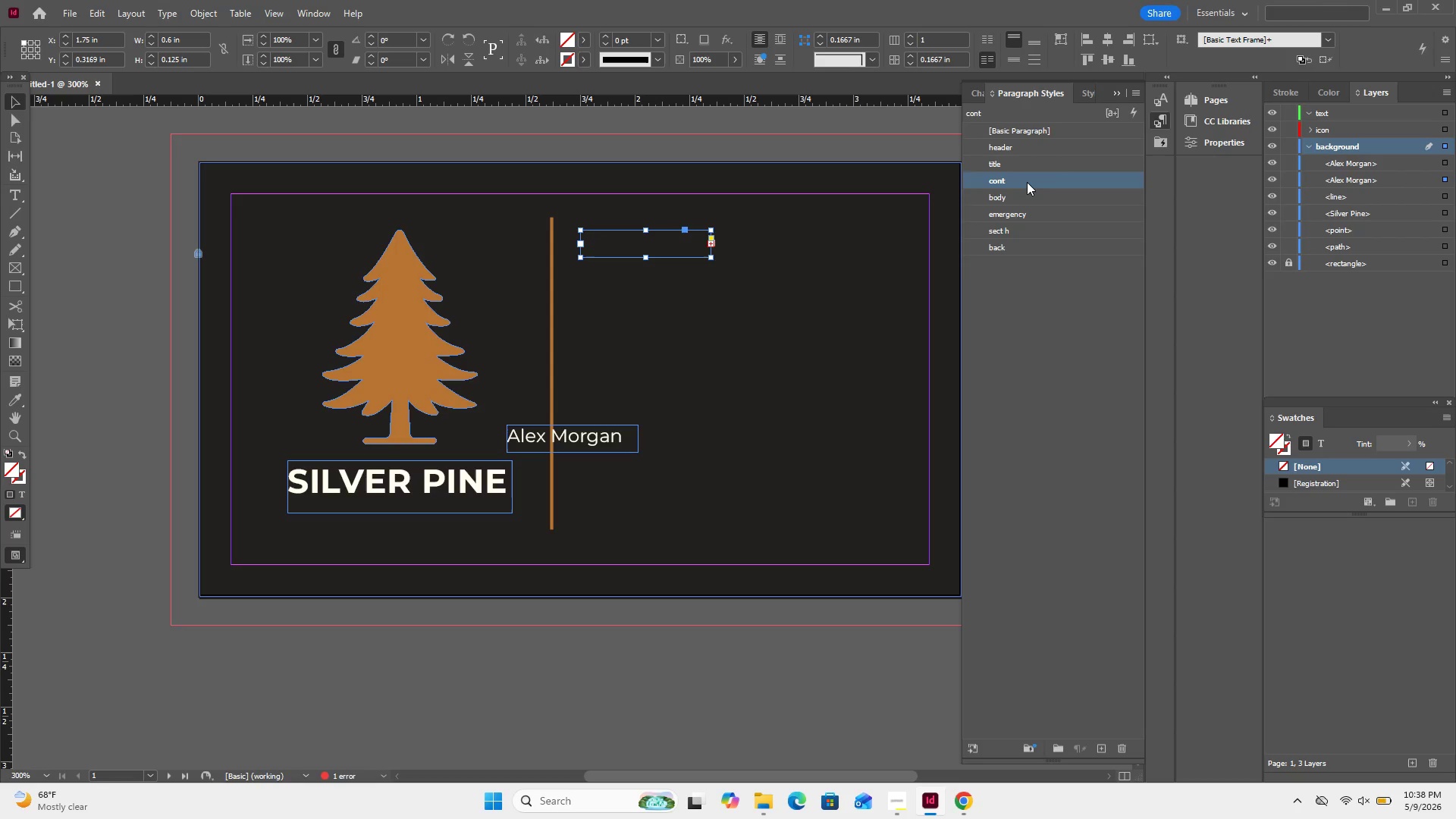 
left_click([576, 439])
 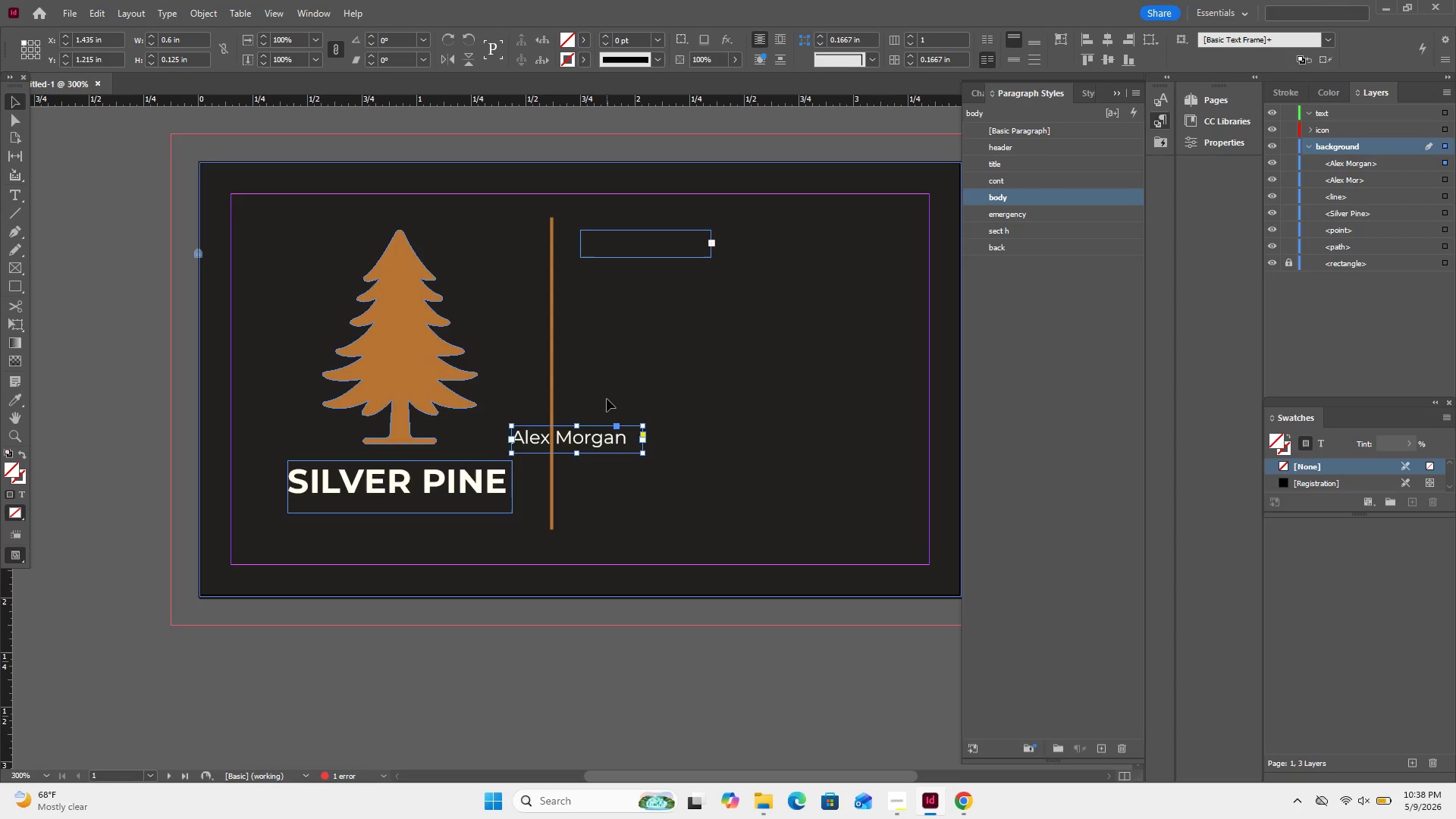 
wait(7.98)
 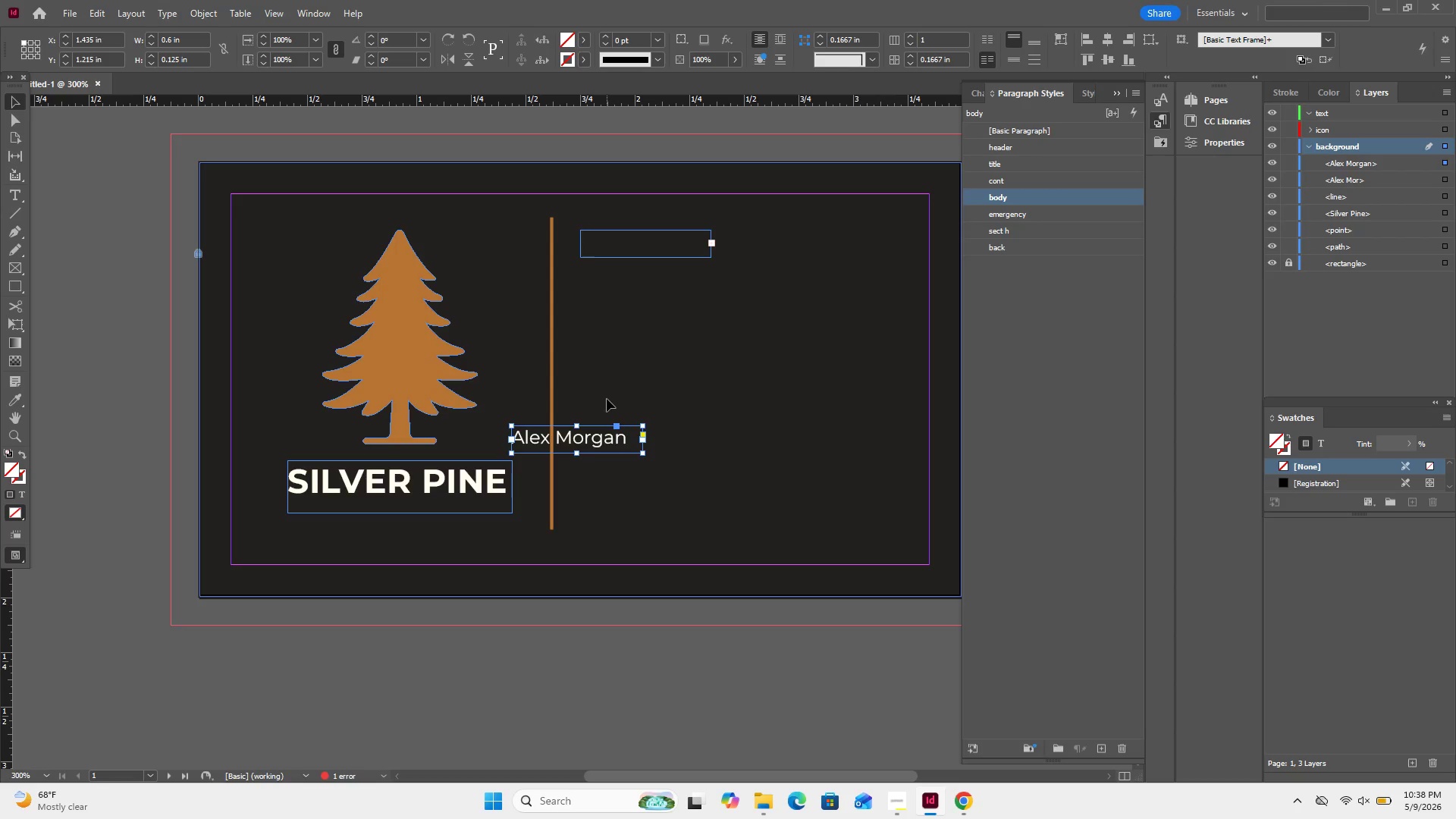 
double_click([561, 436])
 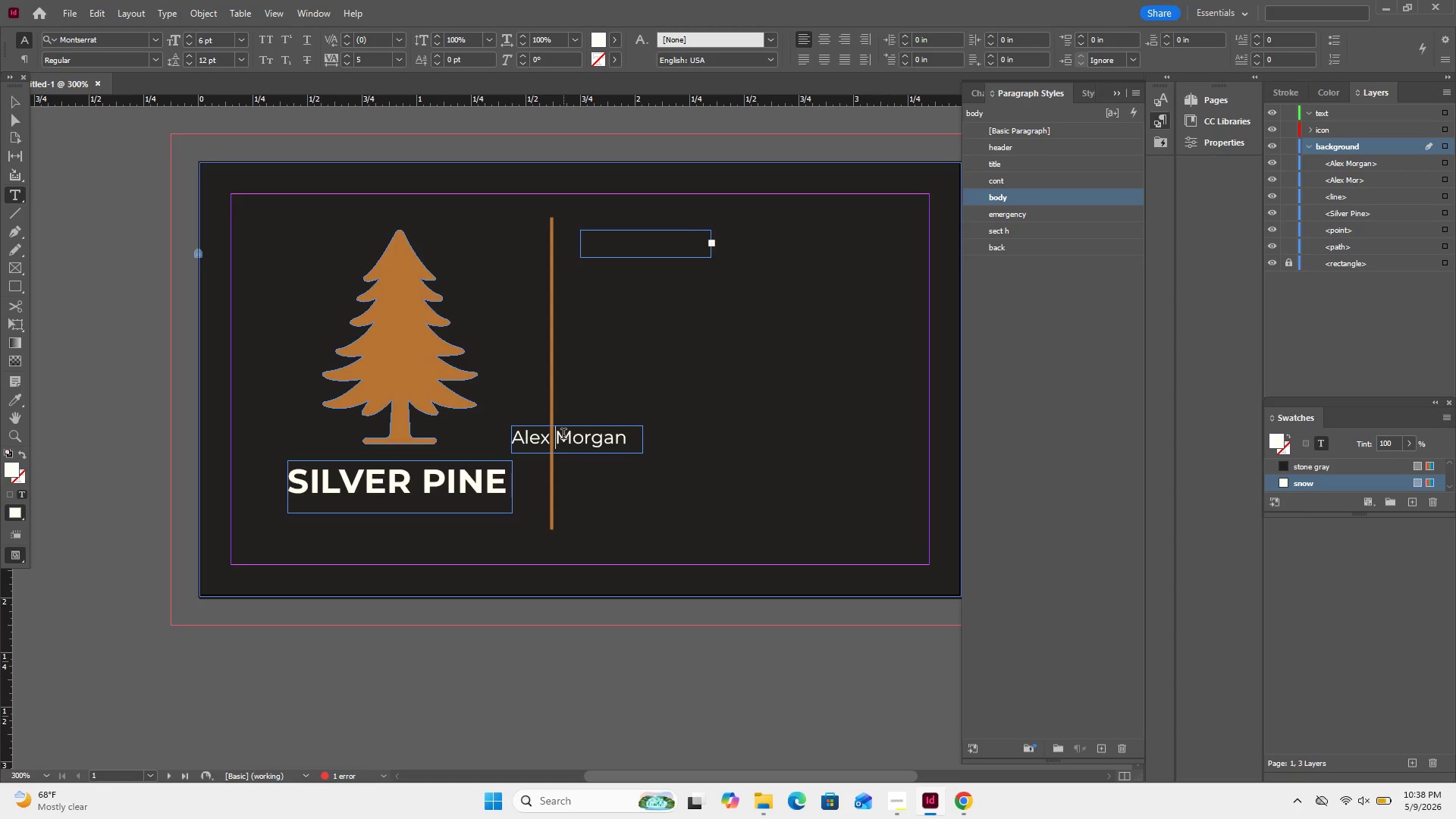 
key(Control+ControlLeft)